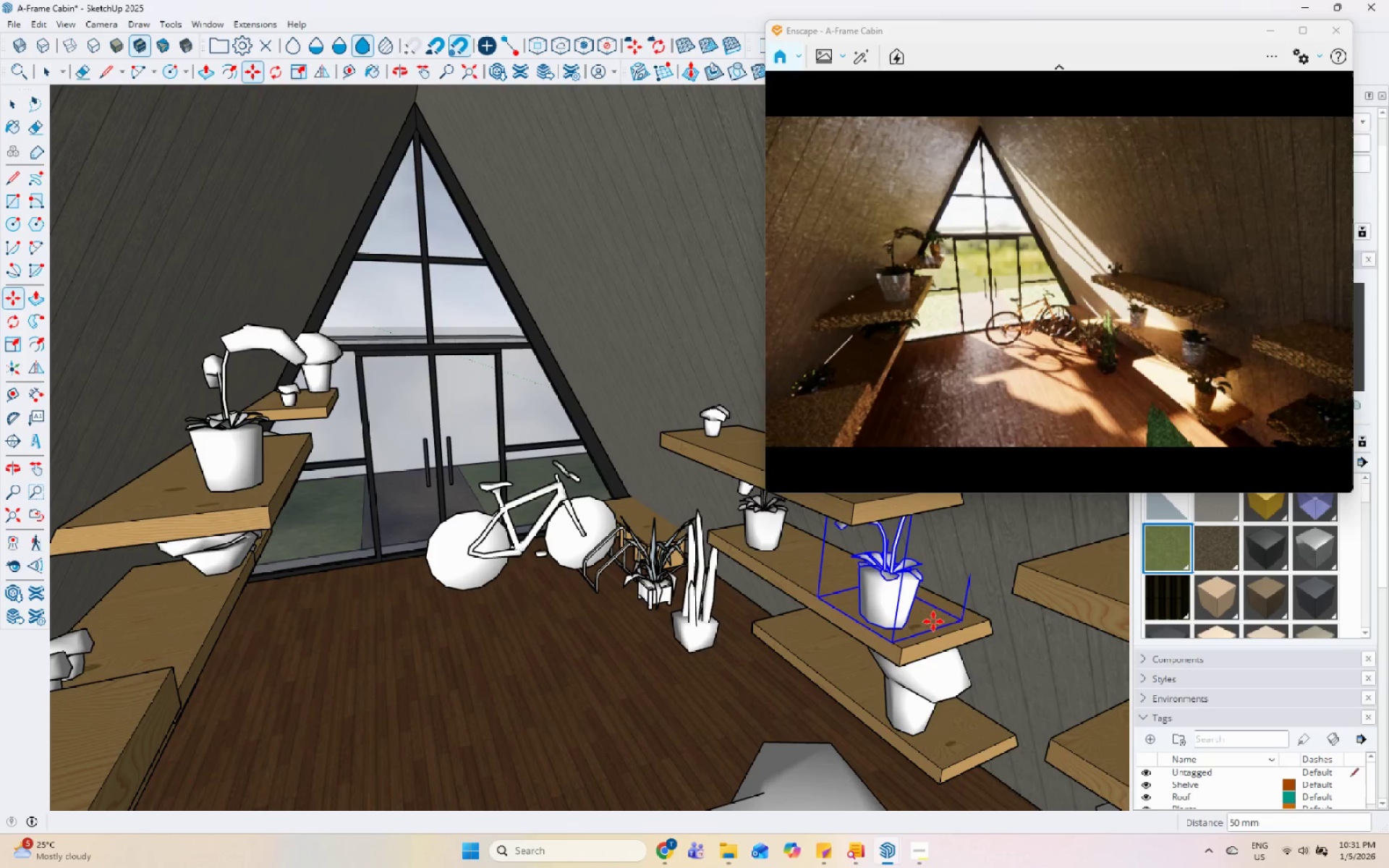 
key(Space)
 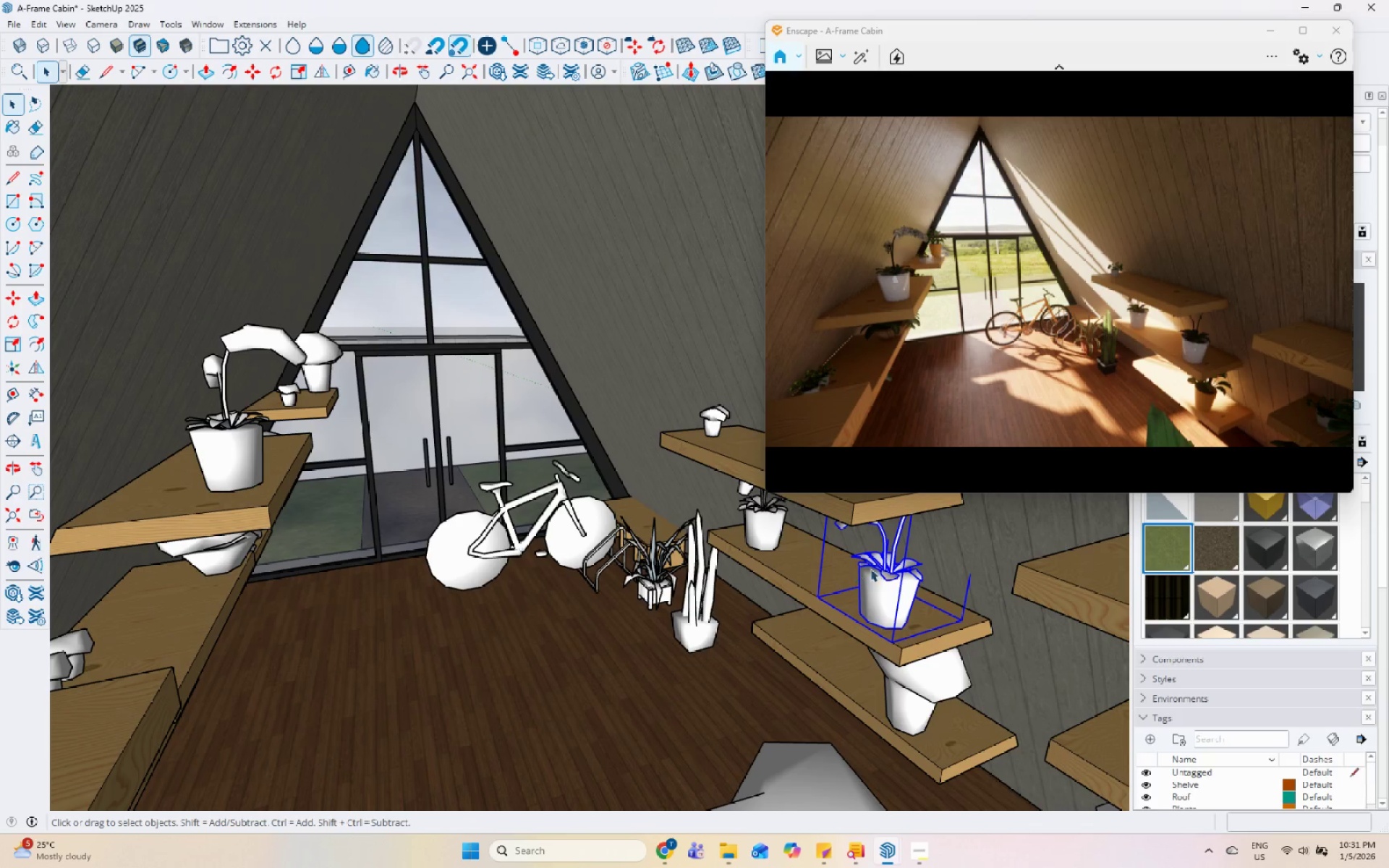 
left_click([931, 691])
 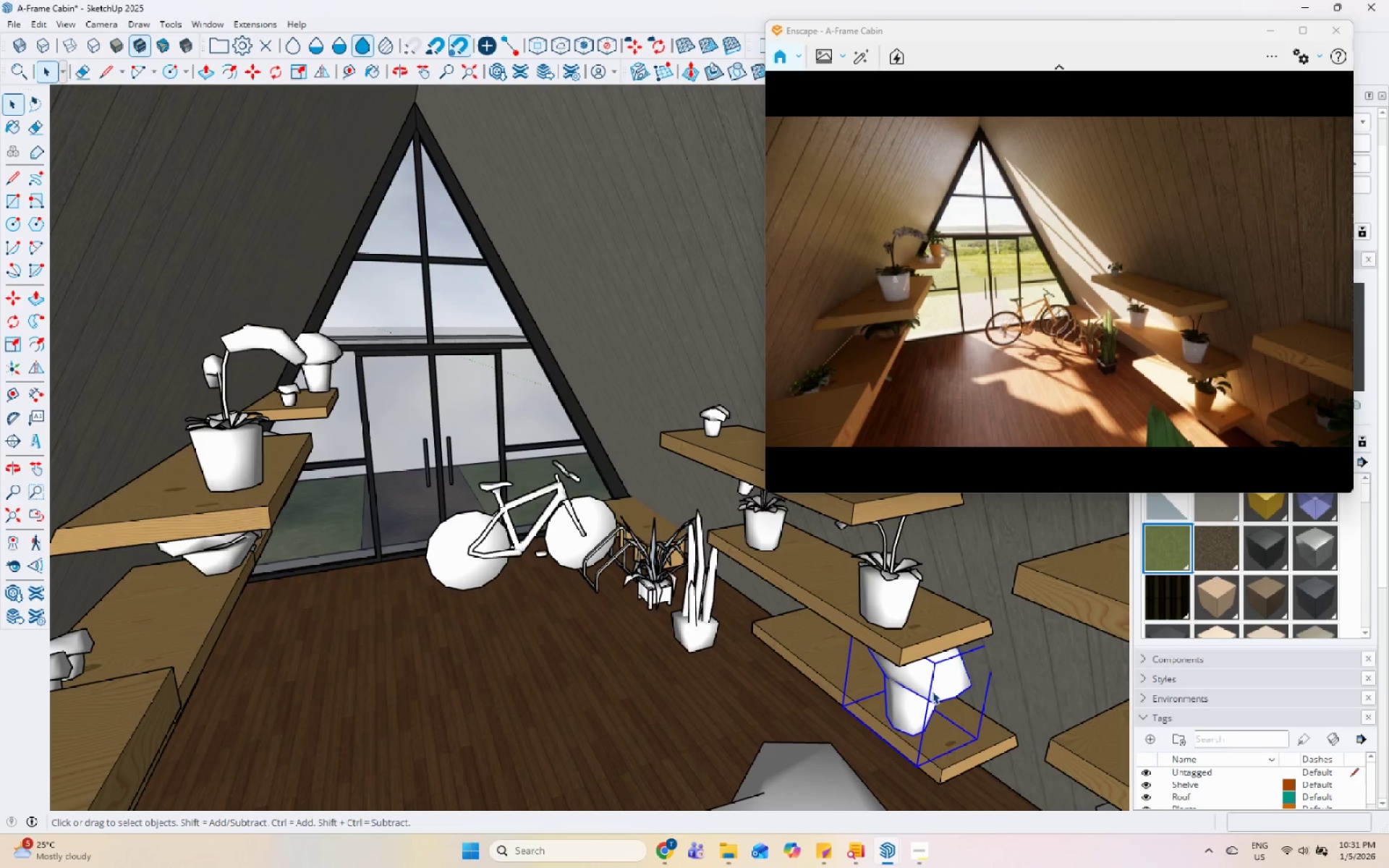 
key(M)
 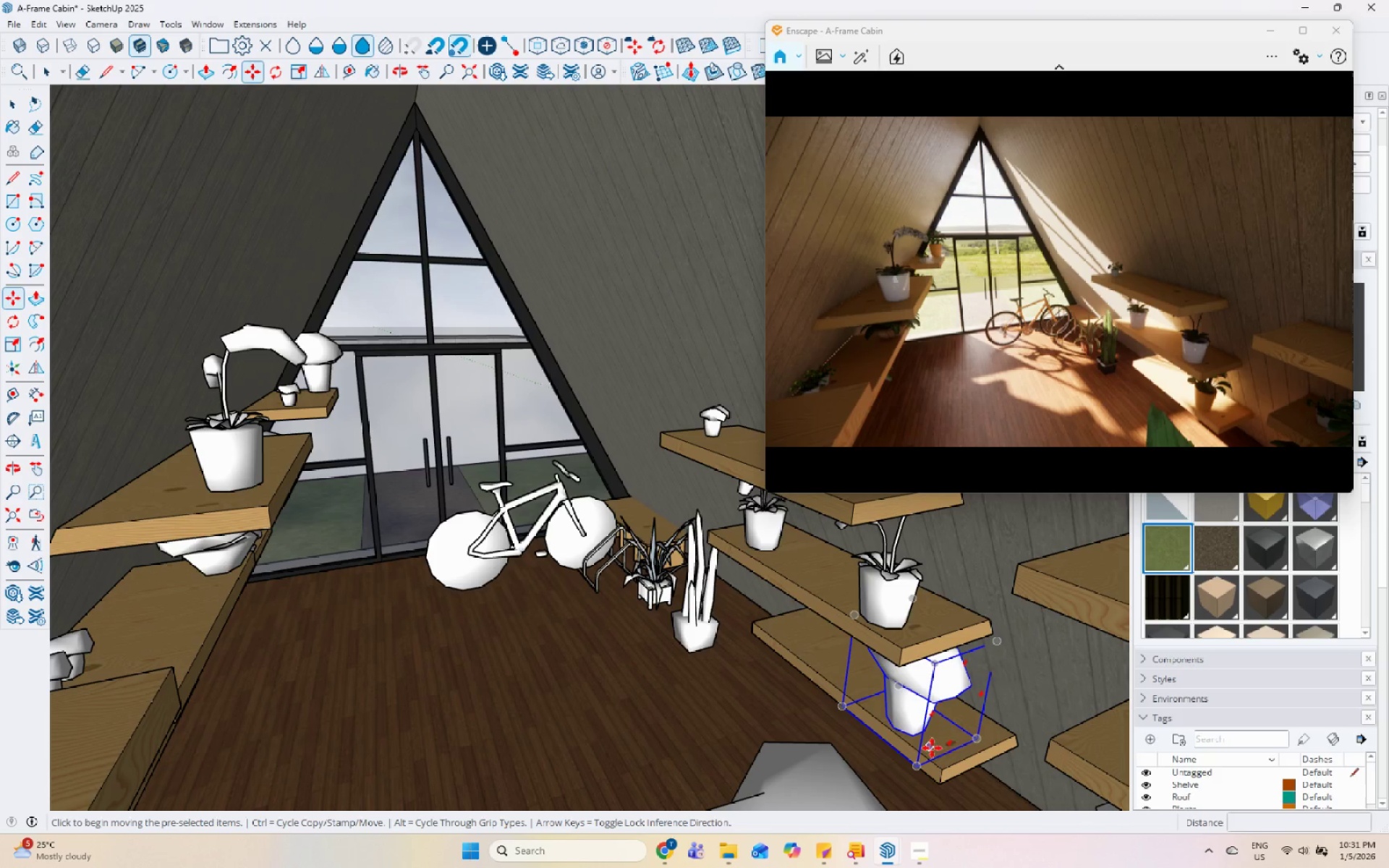 
key(Control+ControlLeft)
 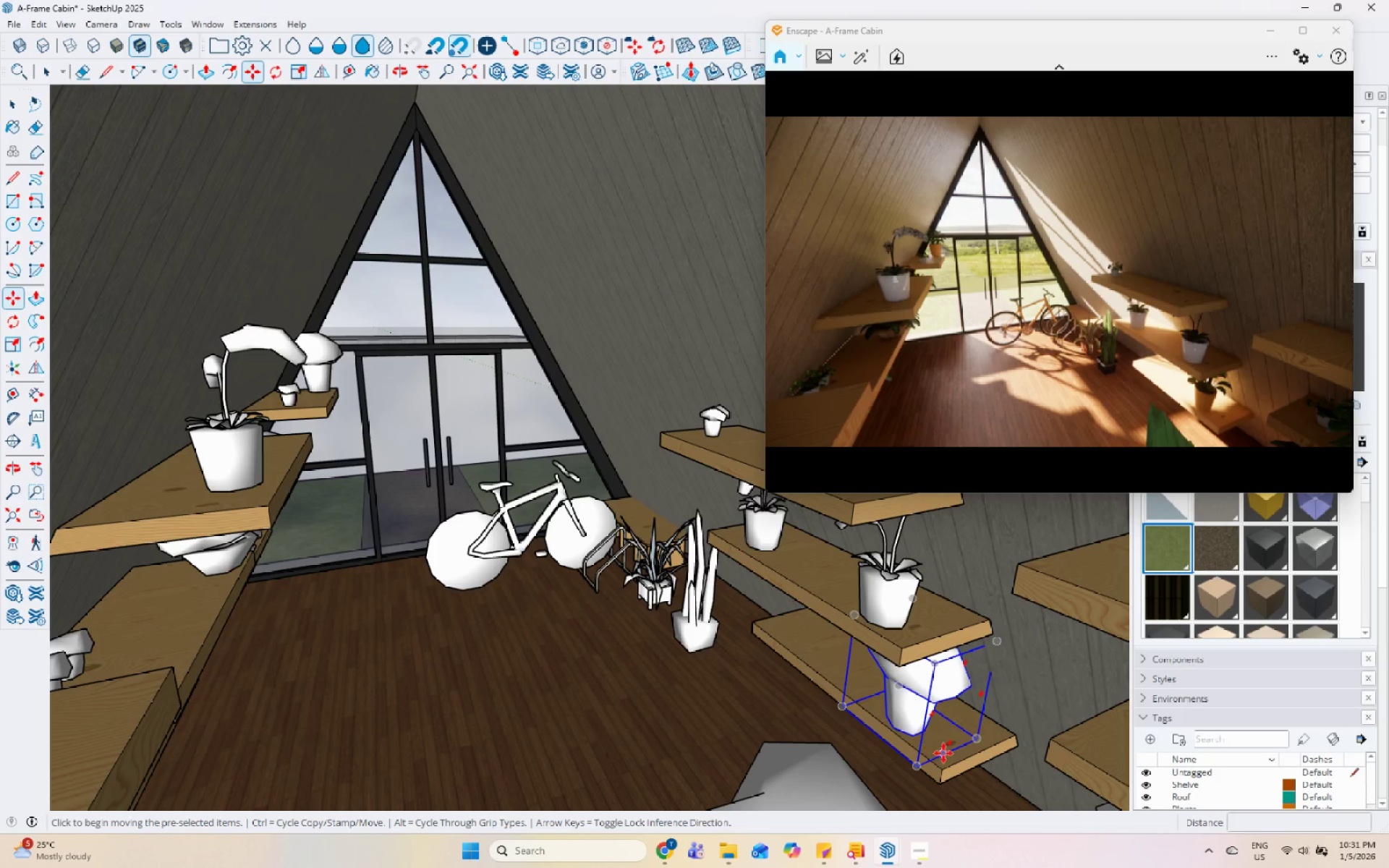 
left_click([943, 753])
 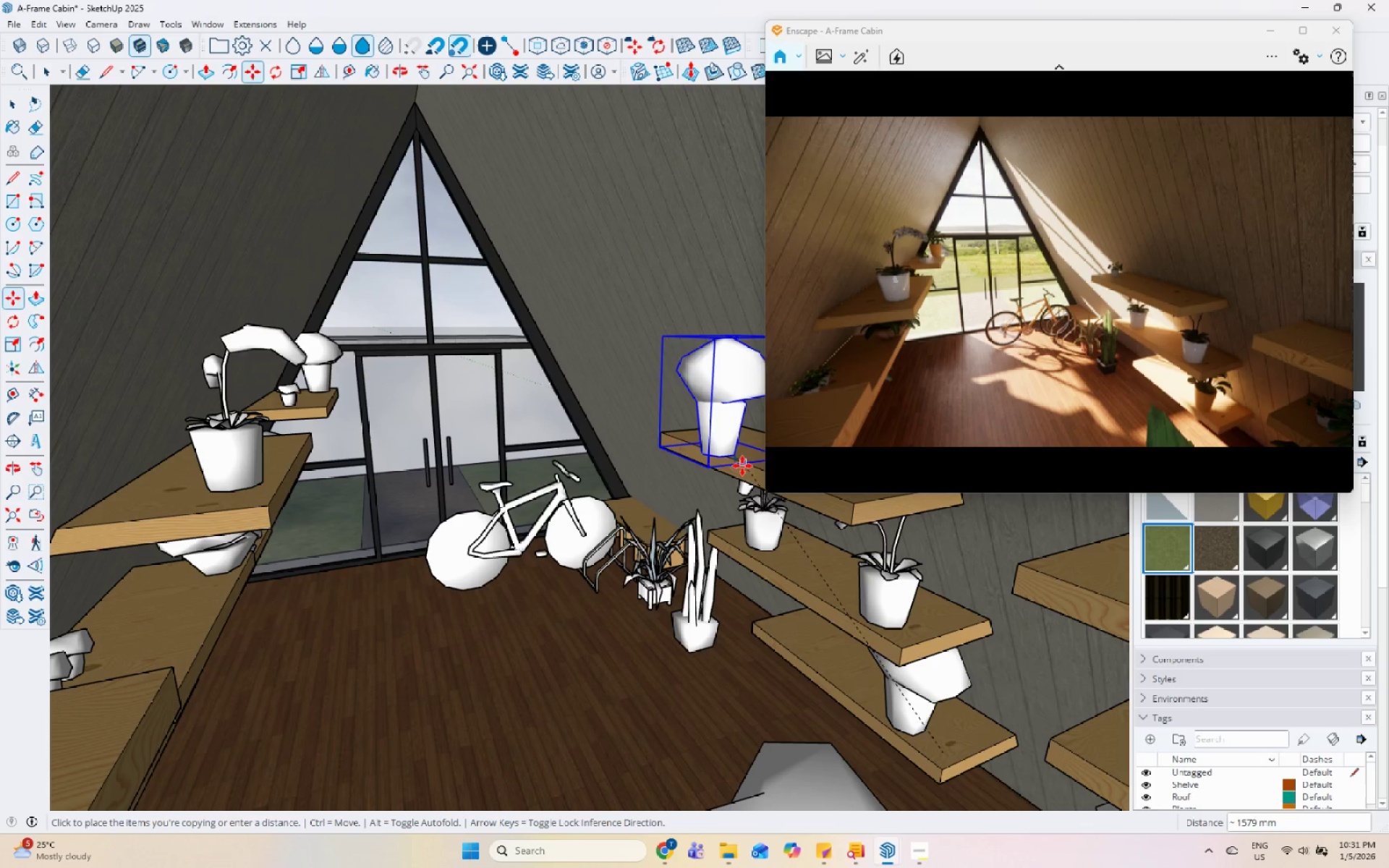 
left_click([749, 464])
 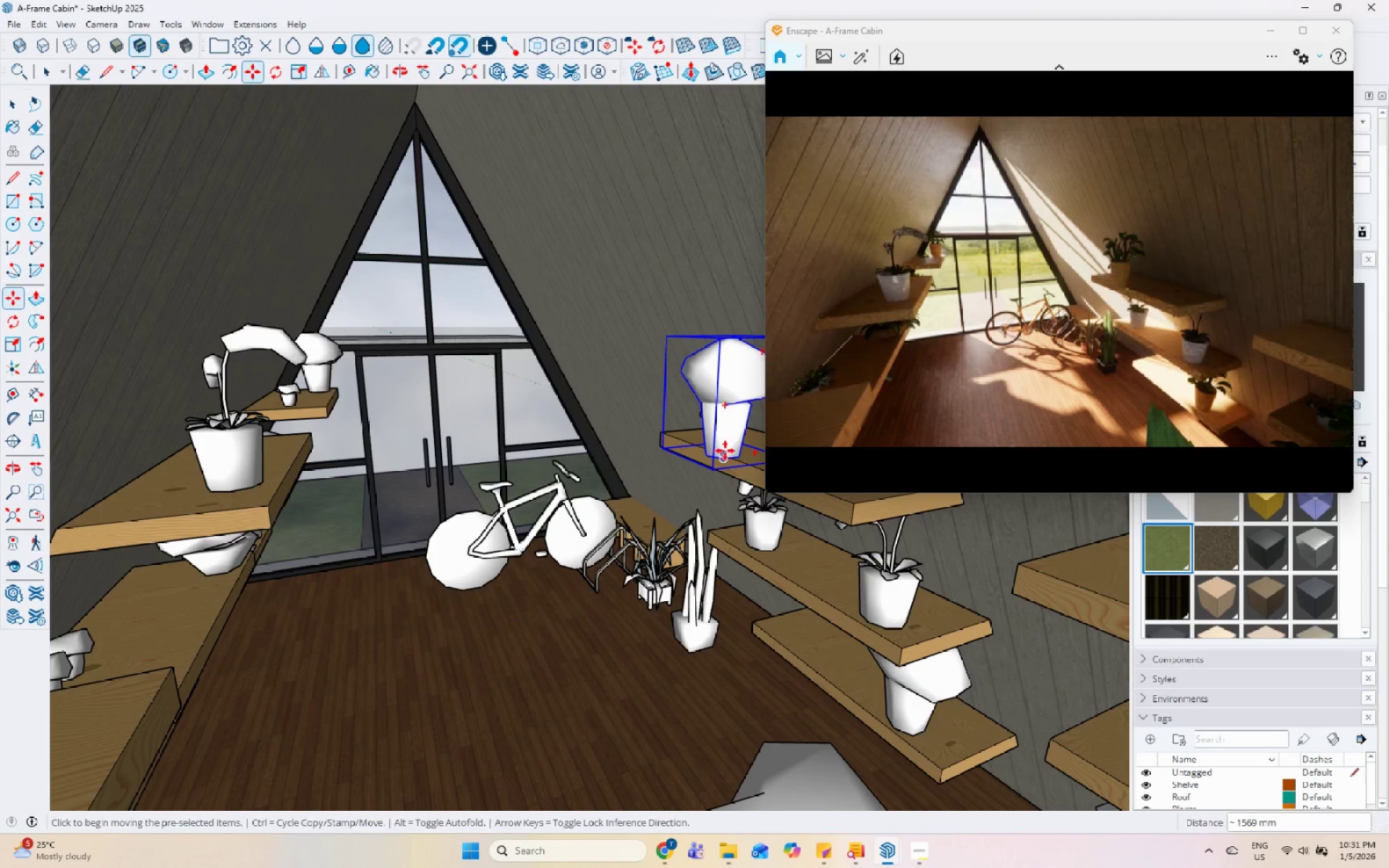 
scroll: coordinate [725, 451], scroll_direction: up, amount: 4.0
 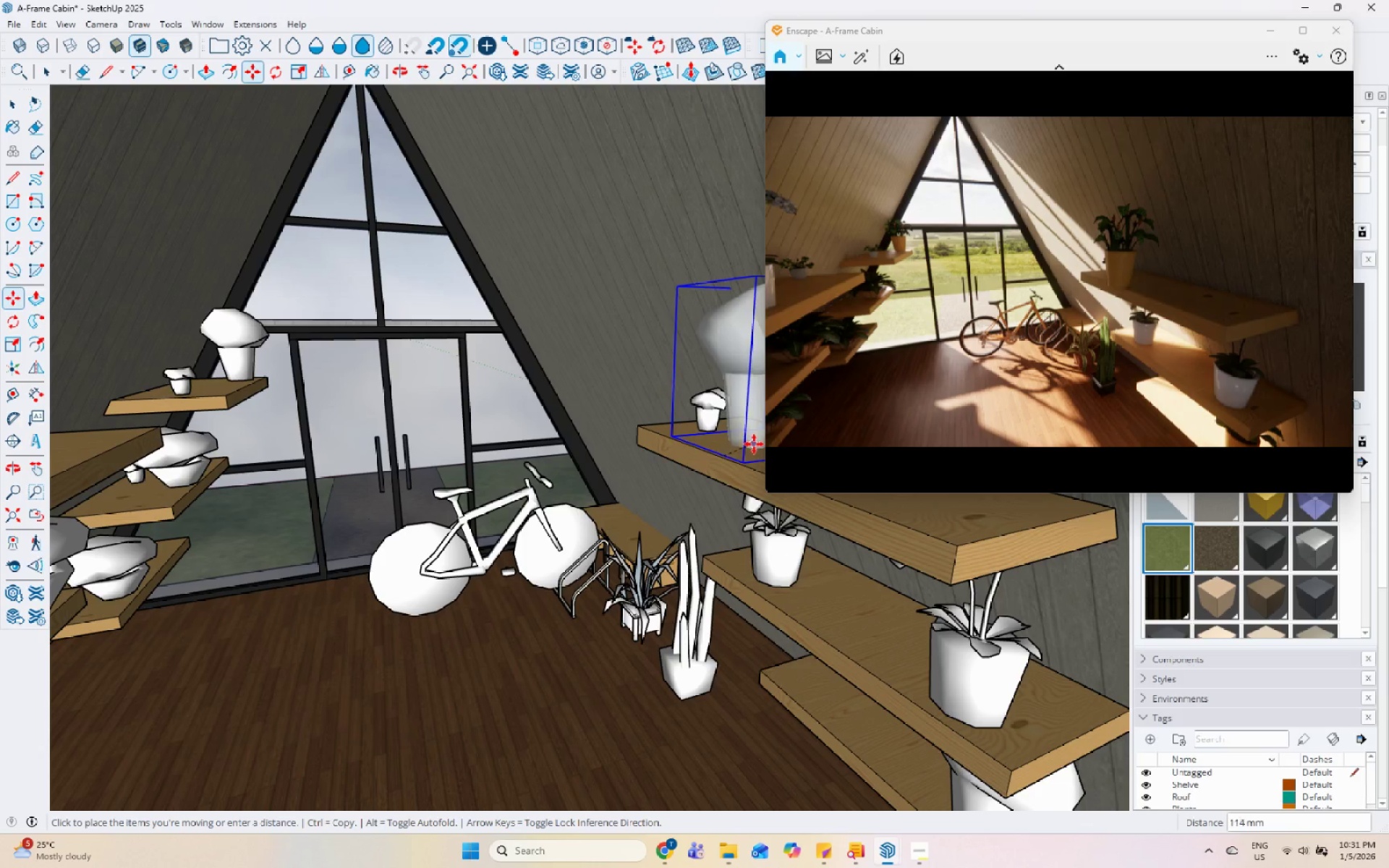 
left_click([748, 451])
 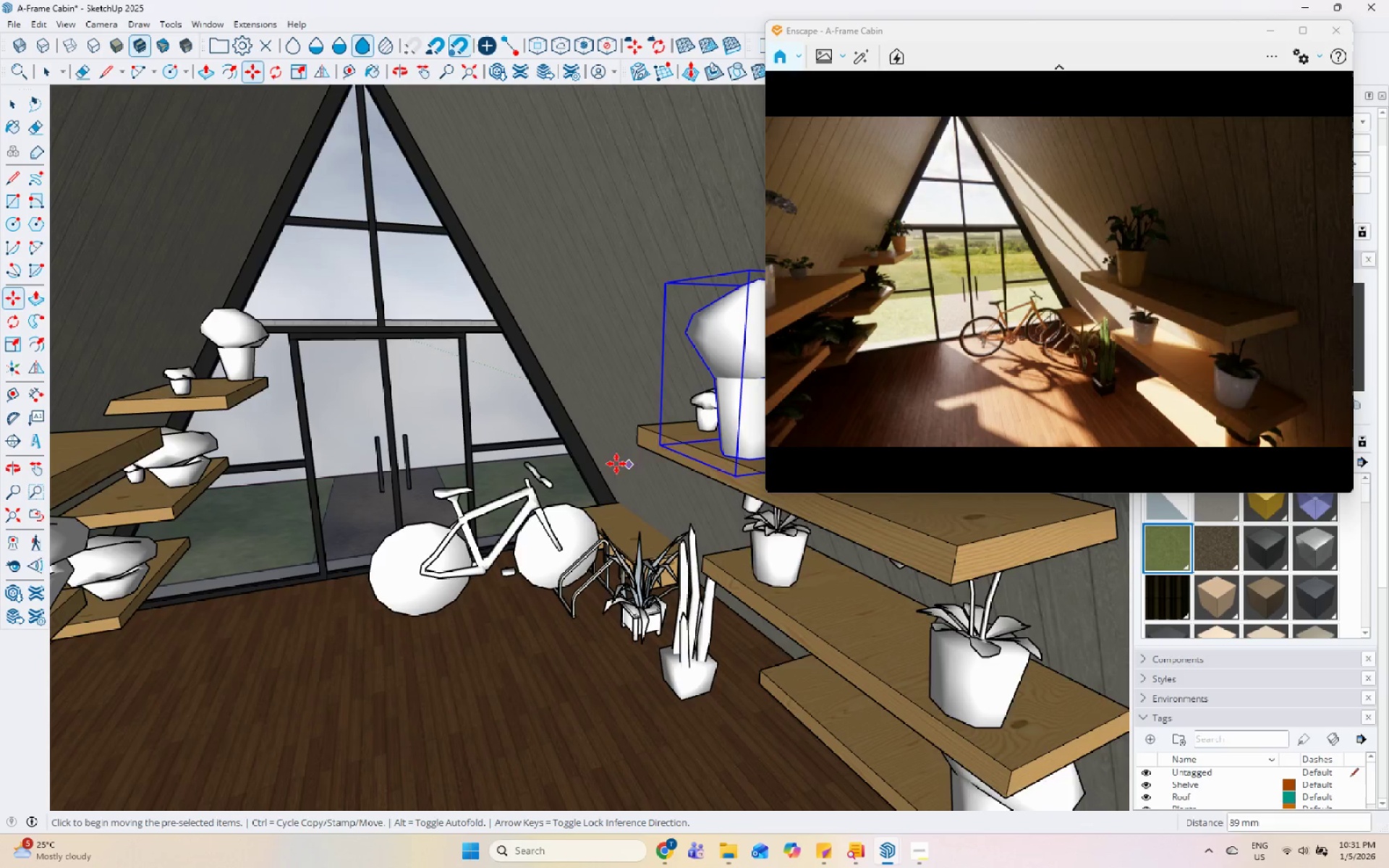 
scroll: coordinate [745, 510], scroll_direction: down, amount: 3.0
 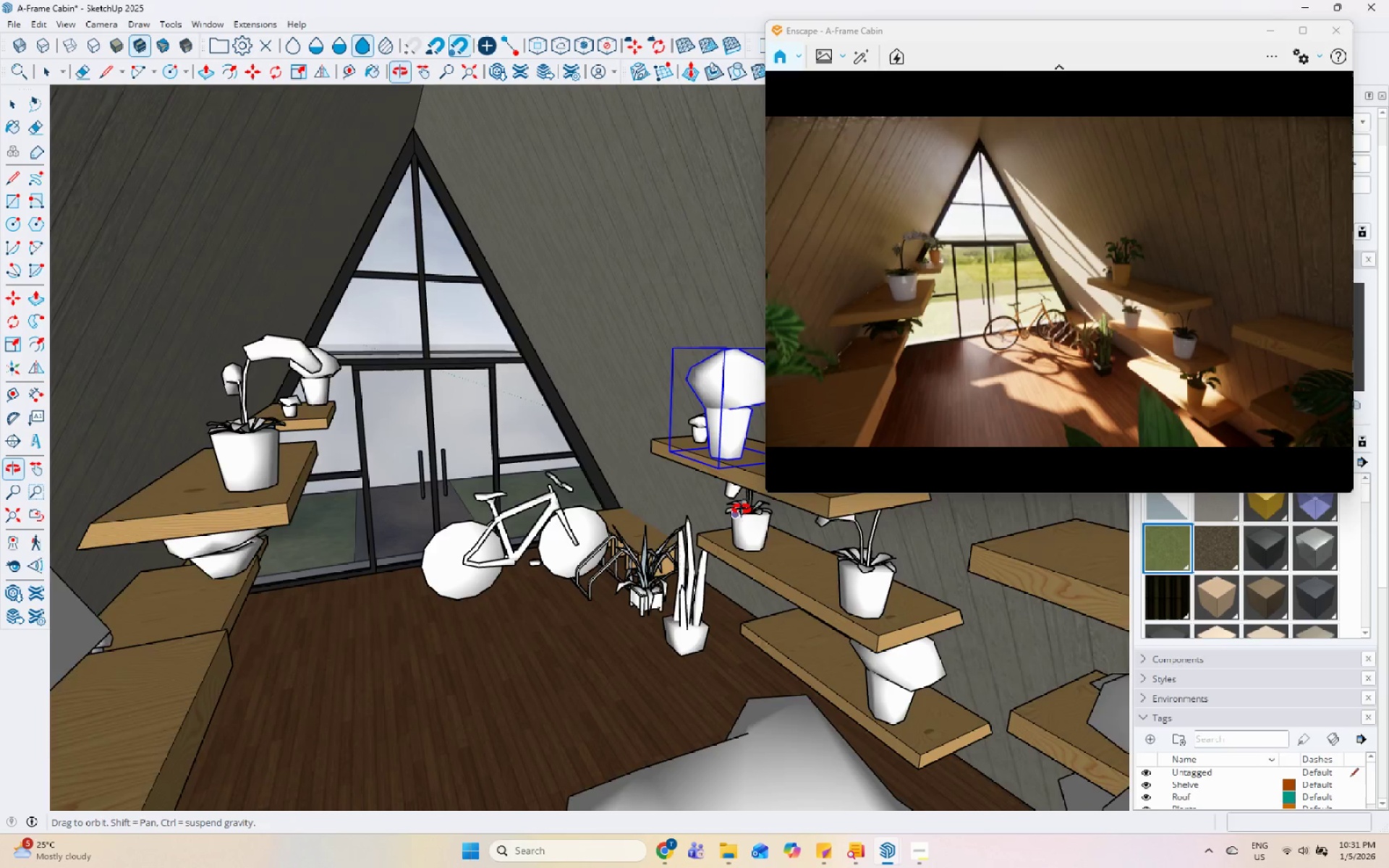 
key(Space)
 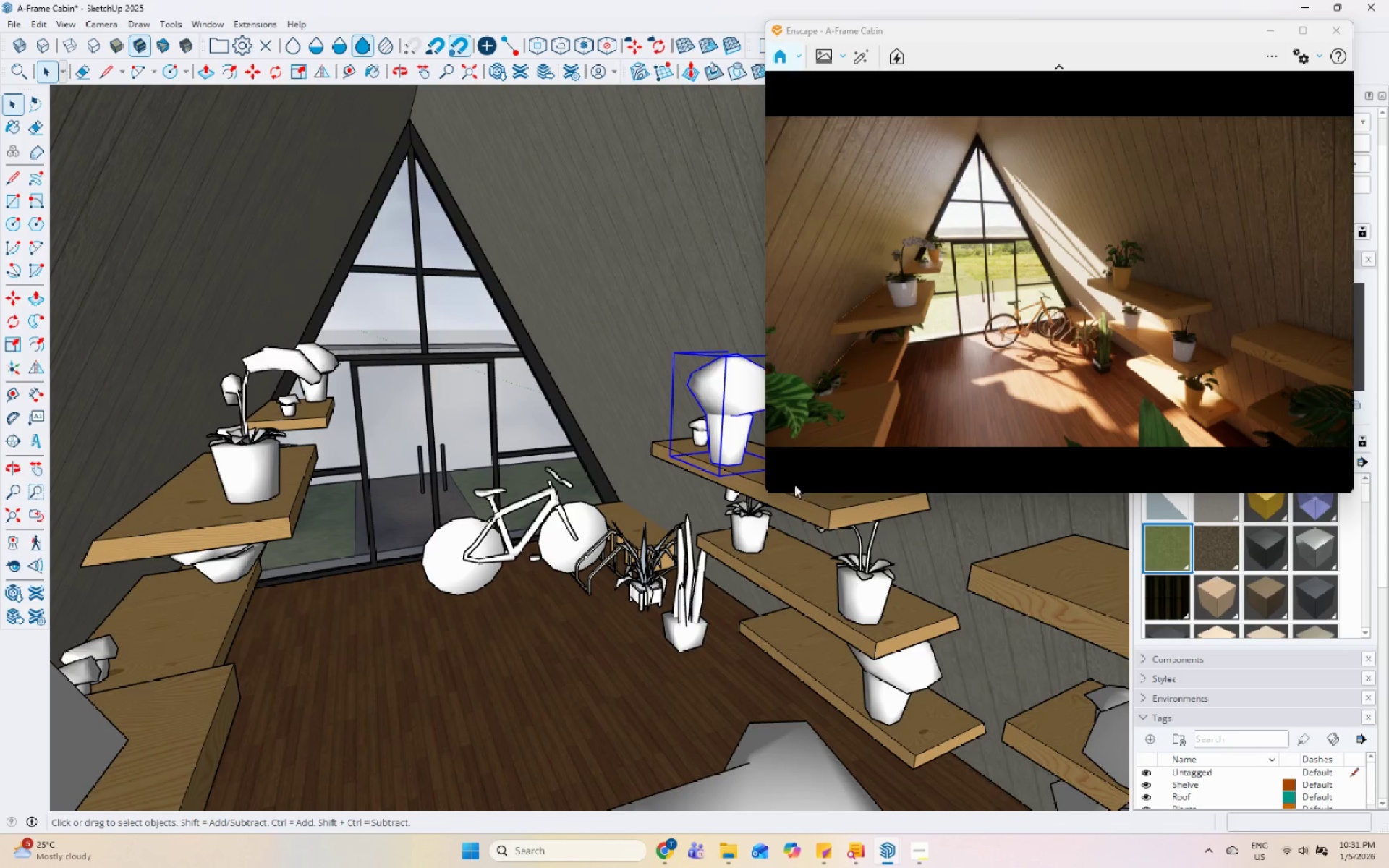 
left_click_drag(start_coordinate=[761, 491], to_coordinate=[917, 469])
 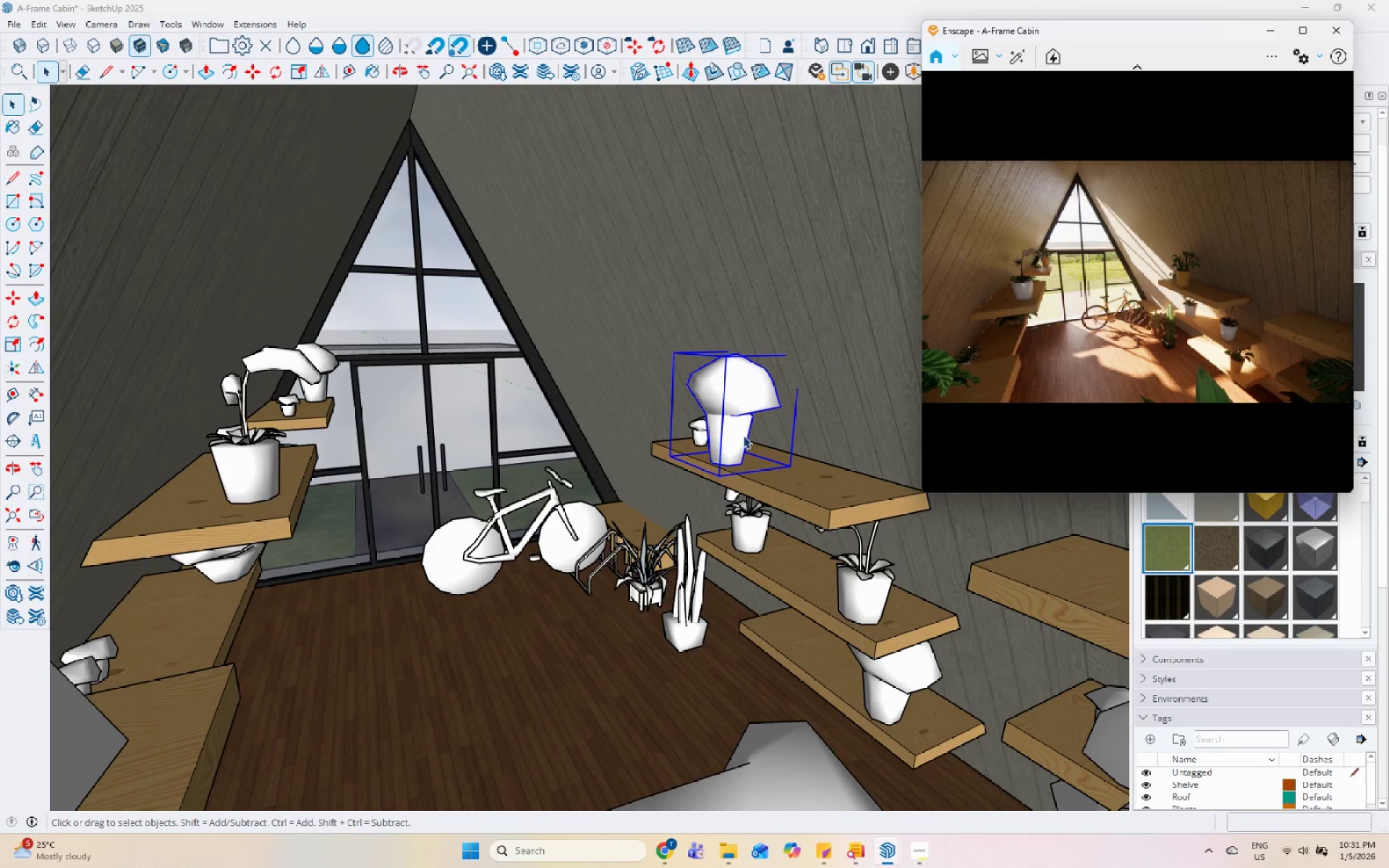 
key(M)
 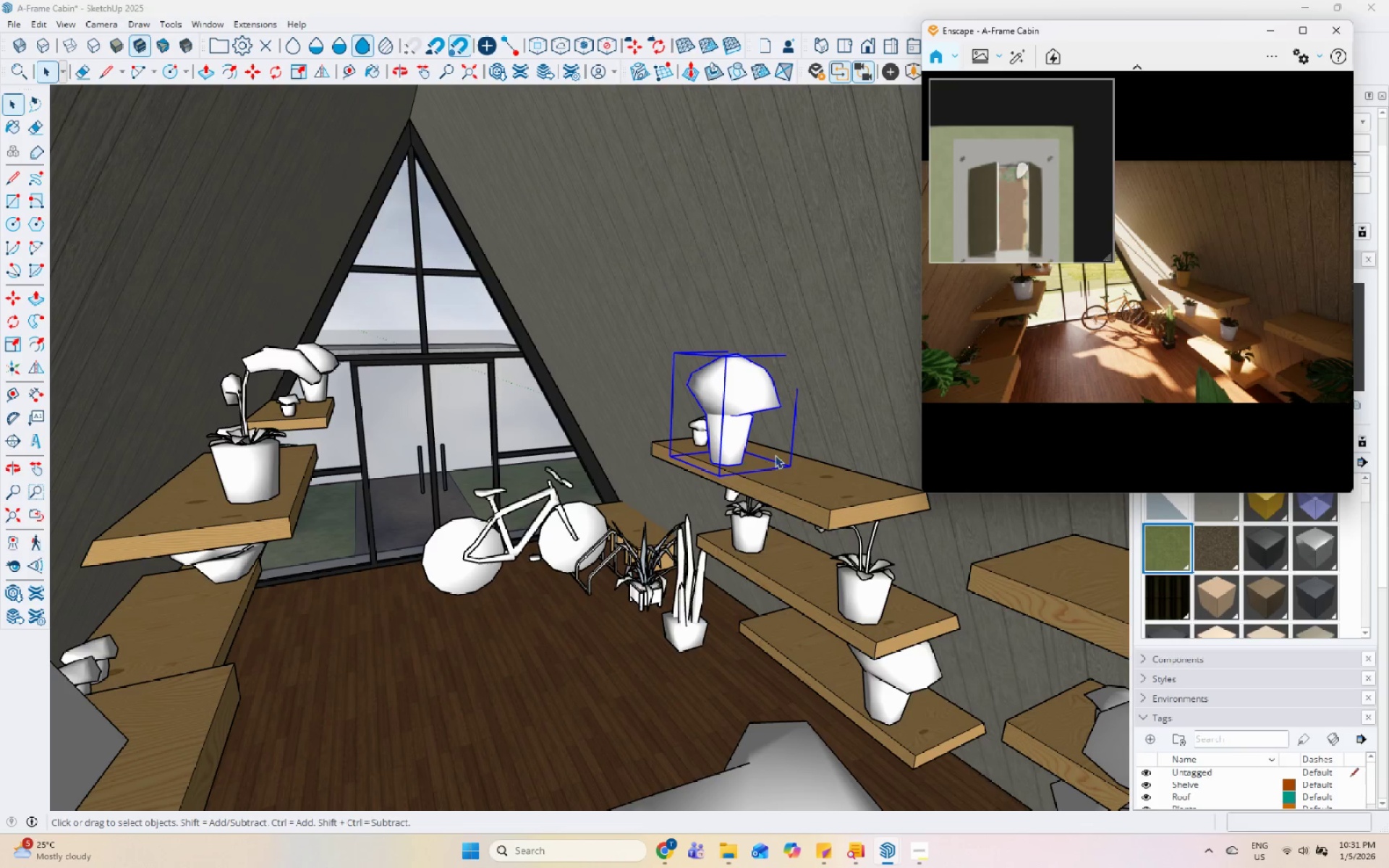 
left_click([739, 441])
 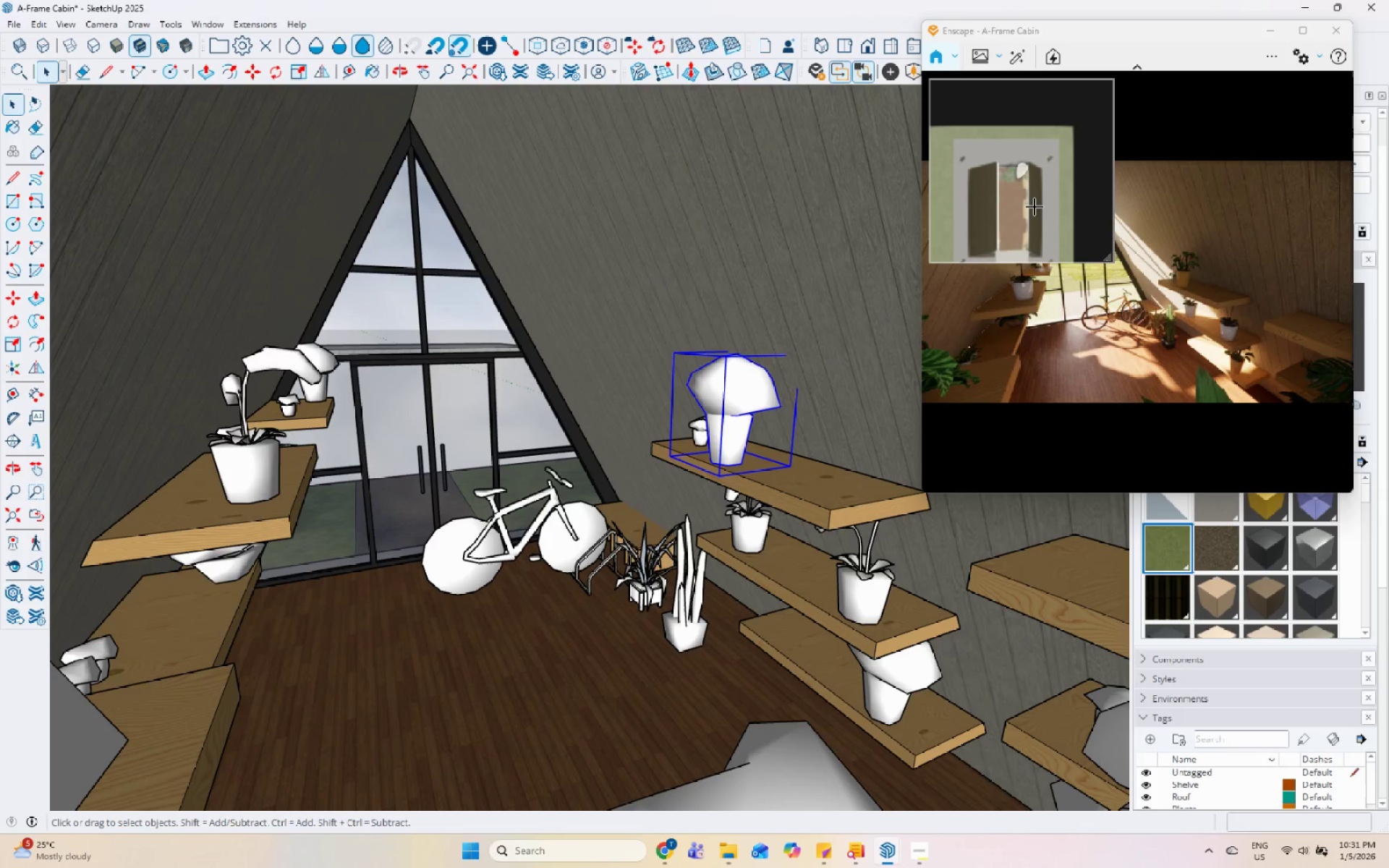 
key(Space)
 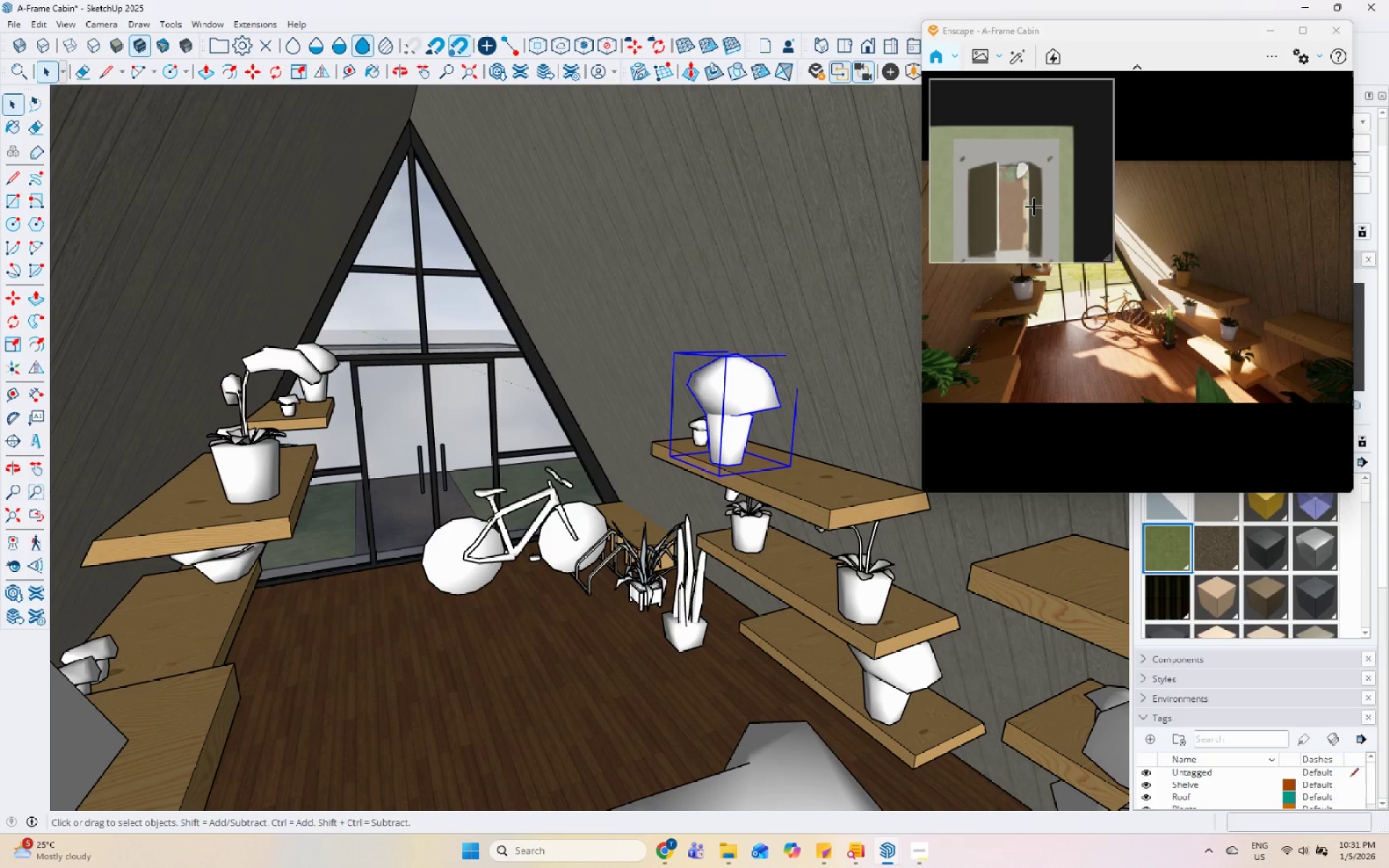 
left_click([1034, 207])
 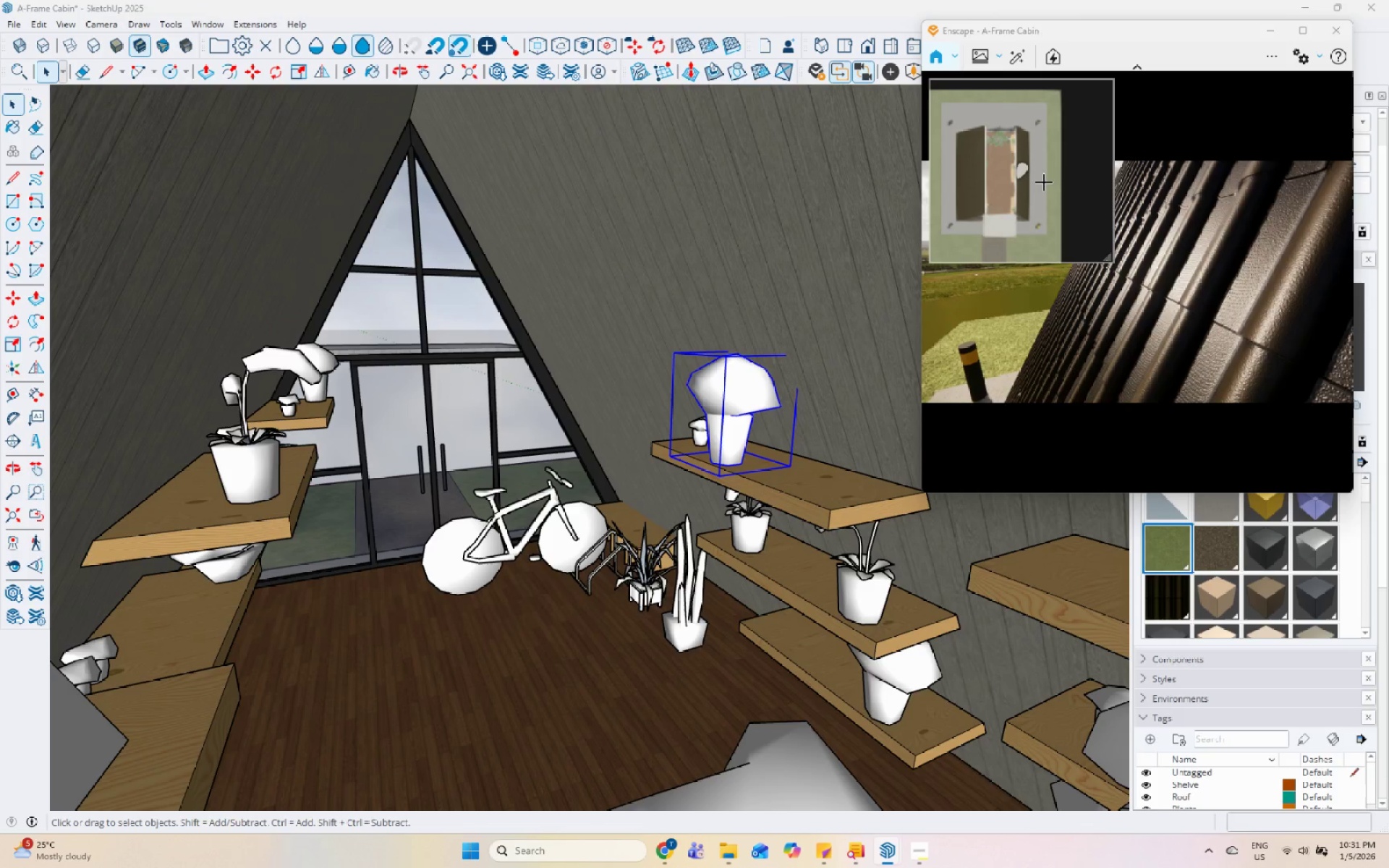 
key(Space)
 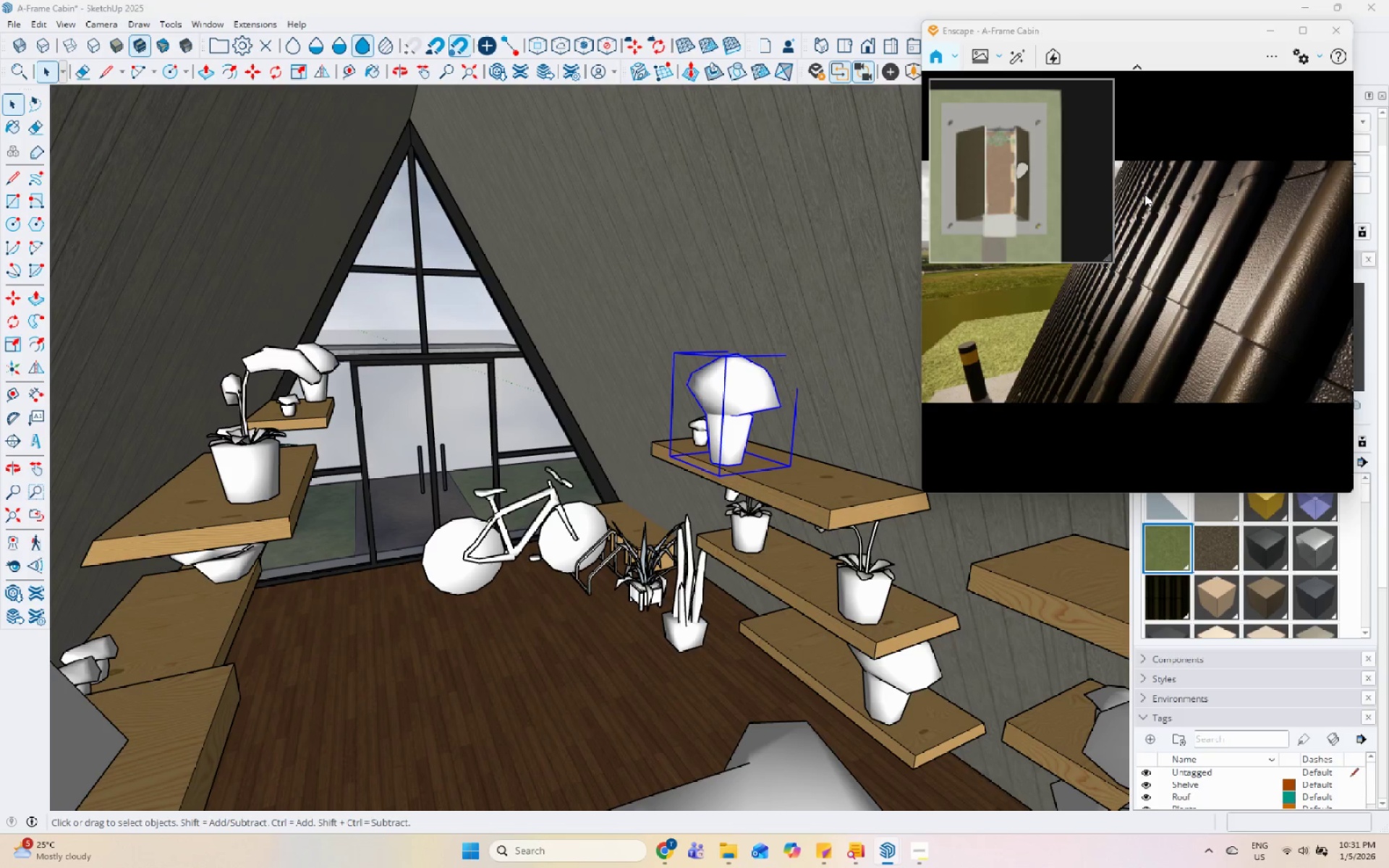 
double_click([710, 336])
 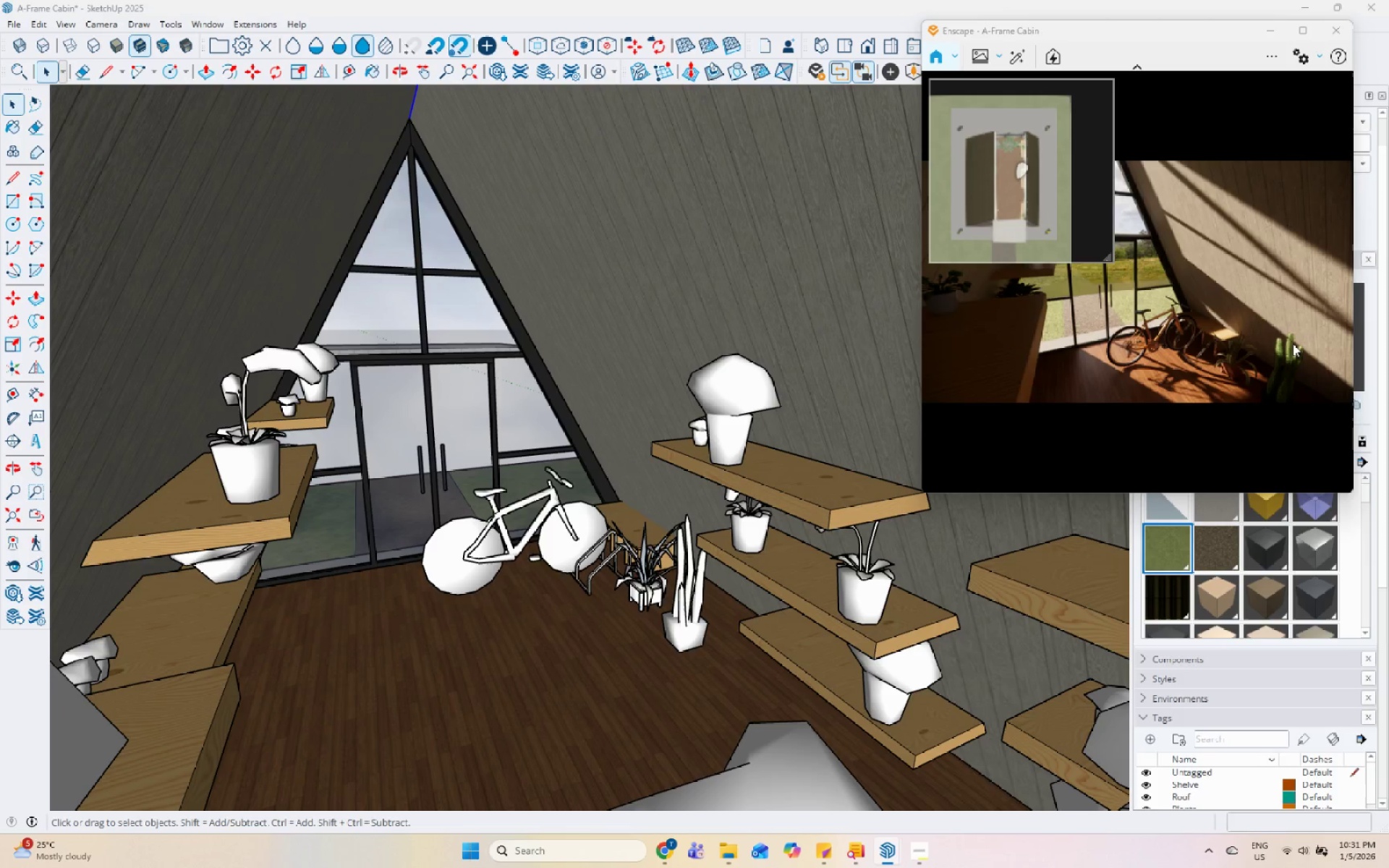 
scroll: coordinate [1074, 299], scroll_direction: down, amount: 4.0
 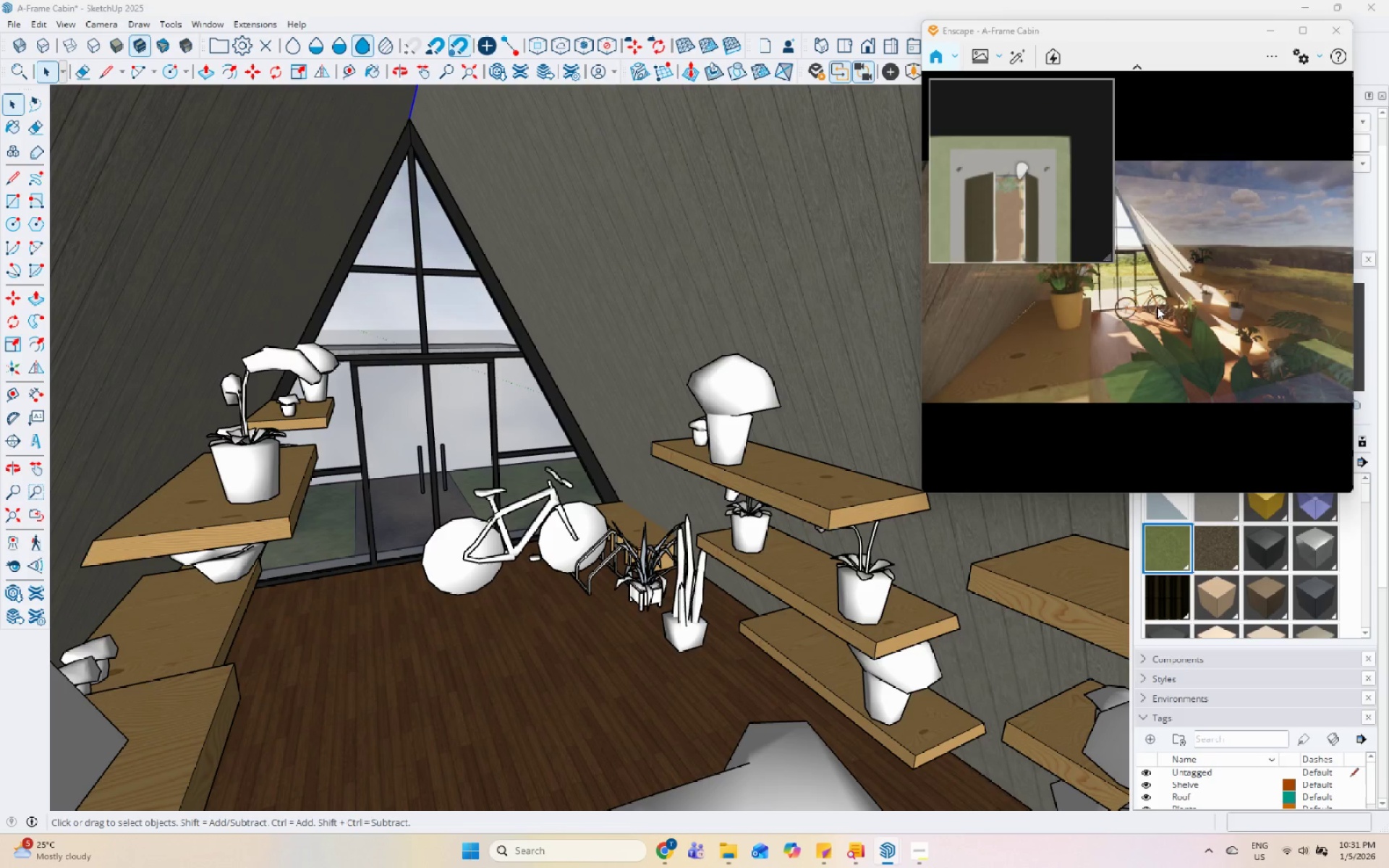 
scroll: coordinate [1184, 281], scroll_direction: up, amount: 2.0
 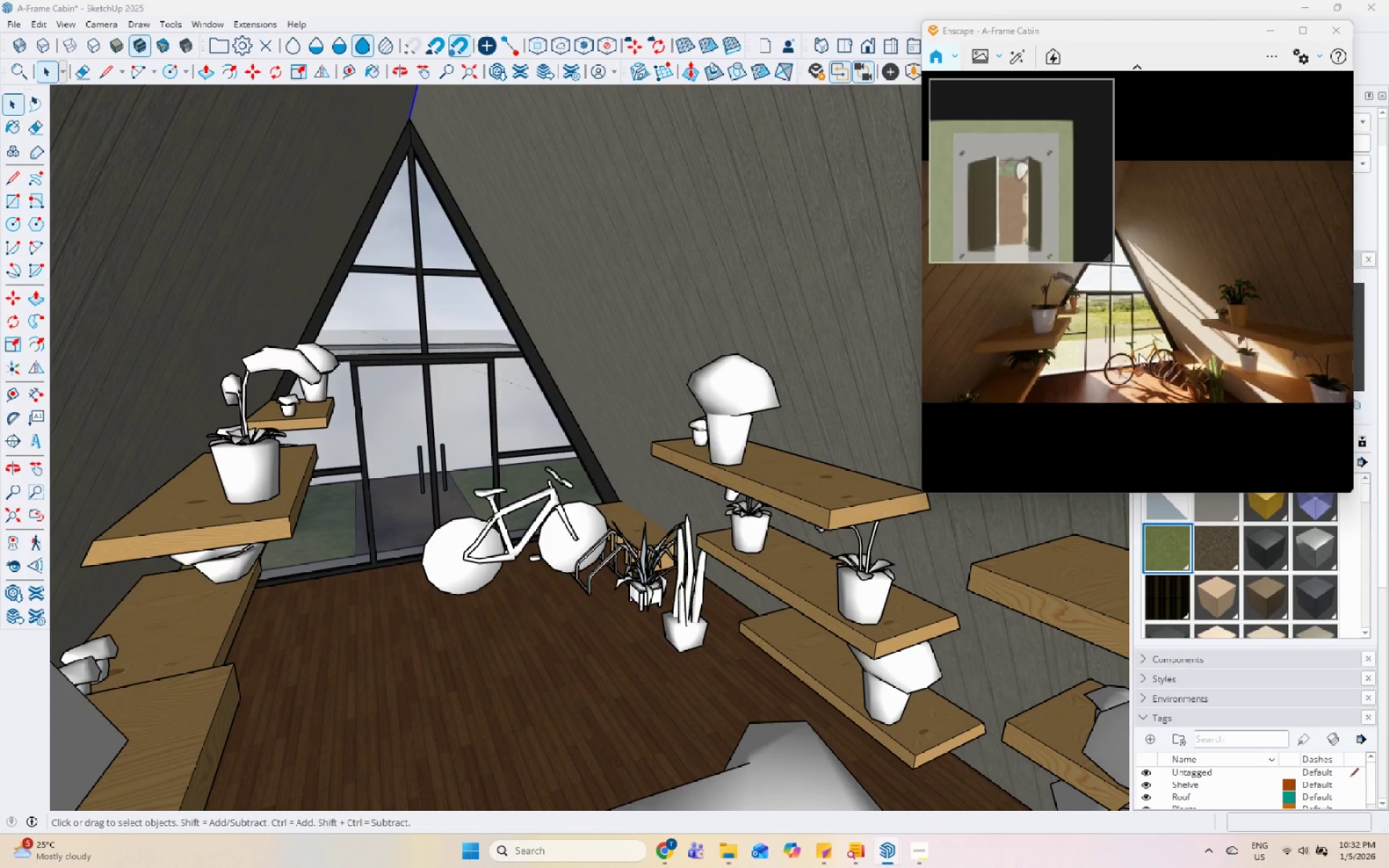 
wait(11.52)
 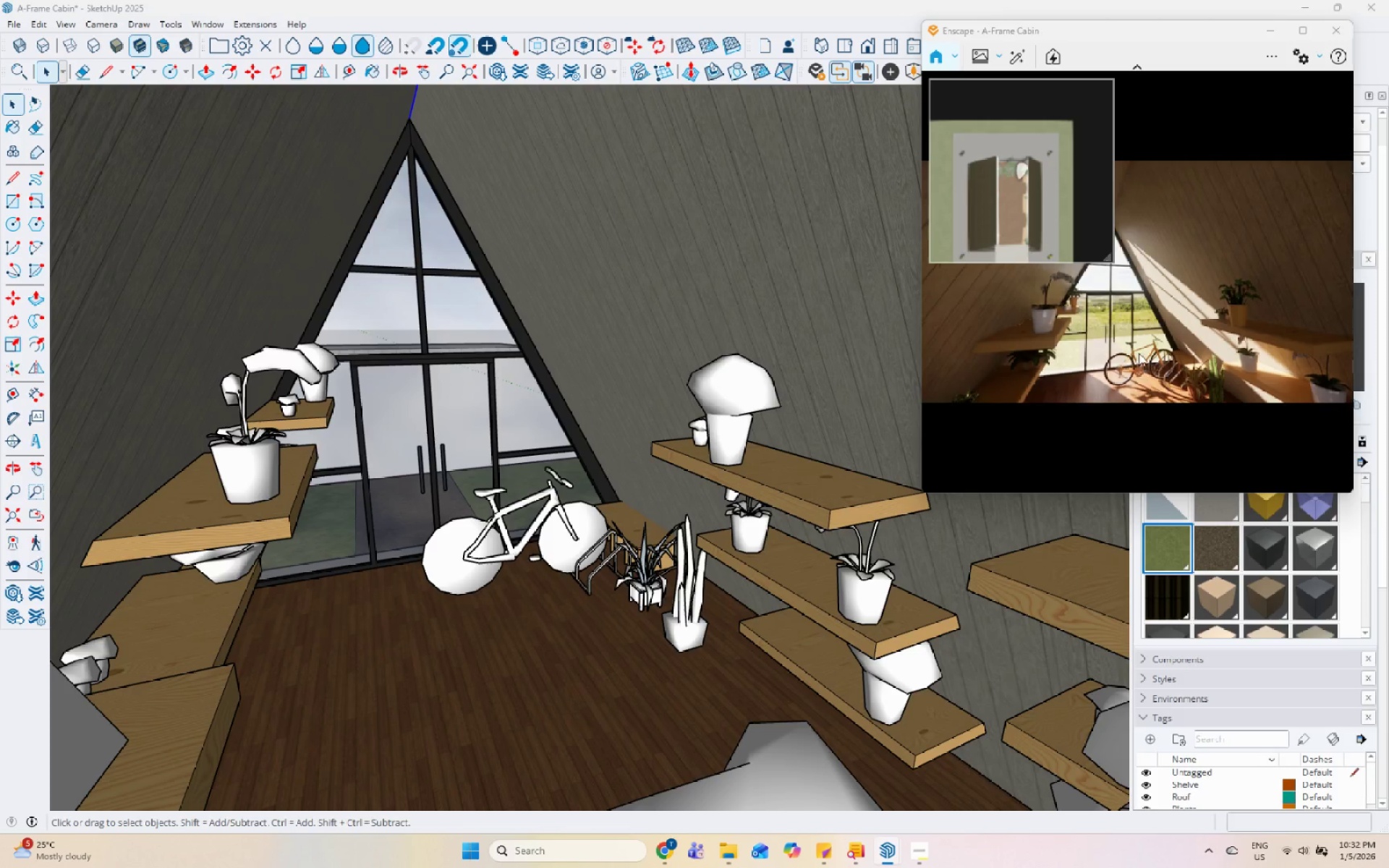 
left_click([859, 69])
 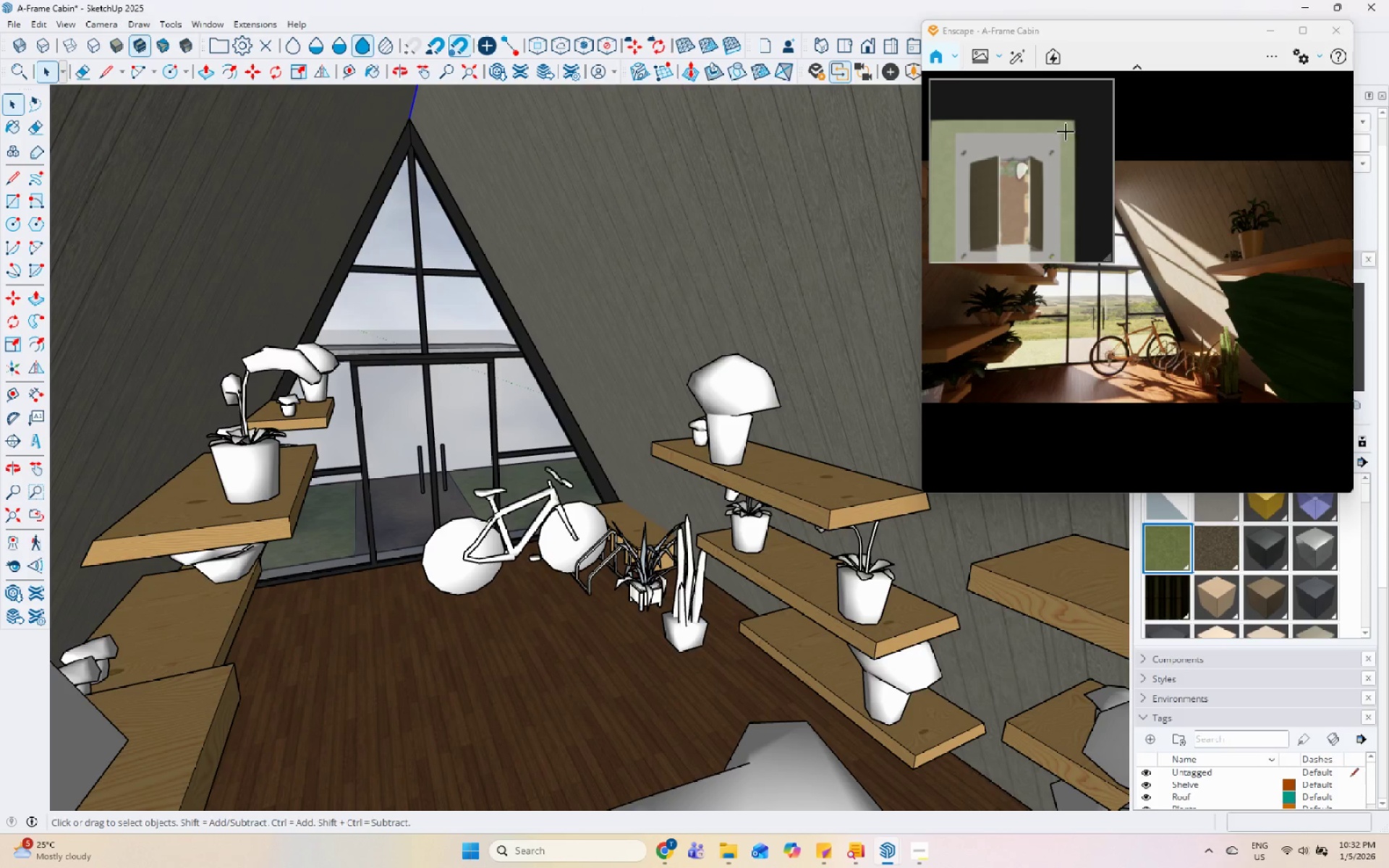 
left_click([1317, 63])
 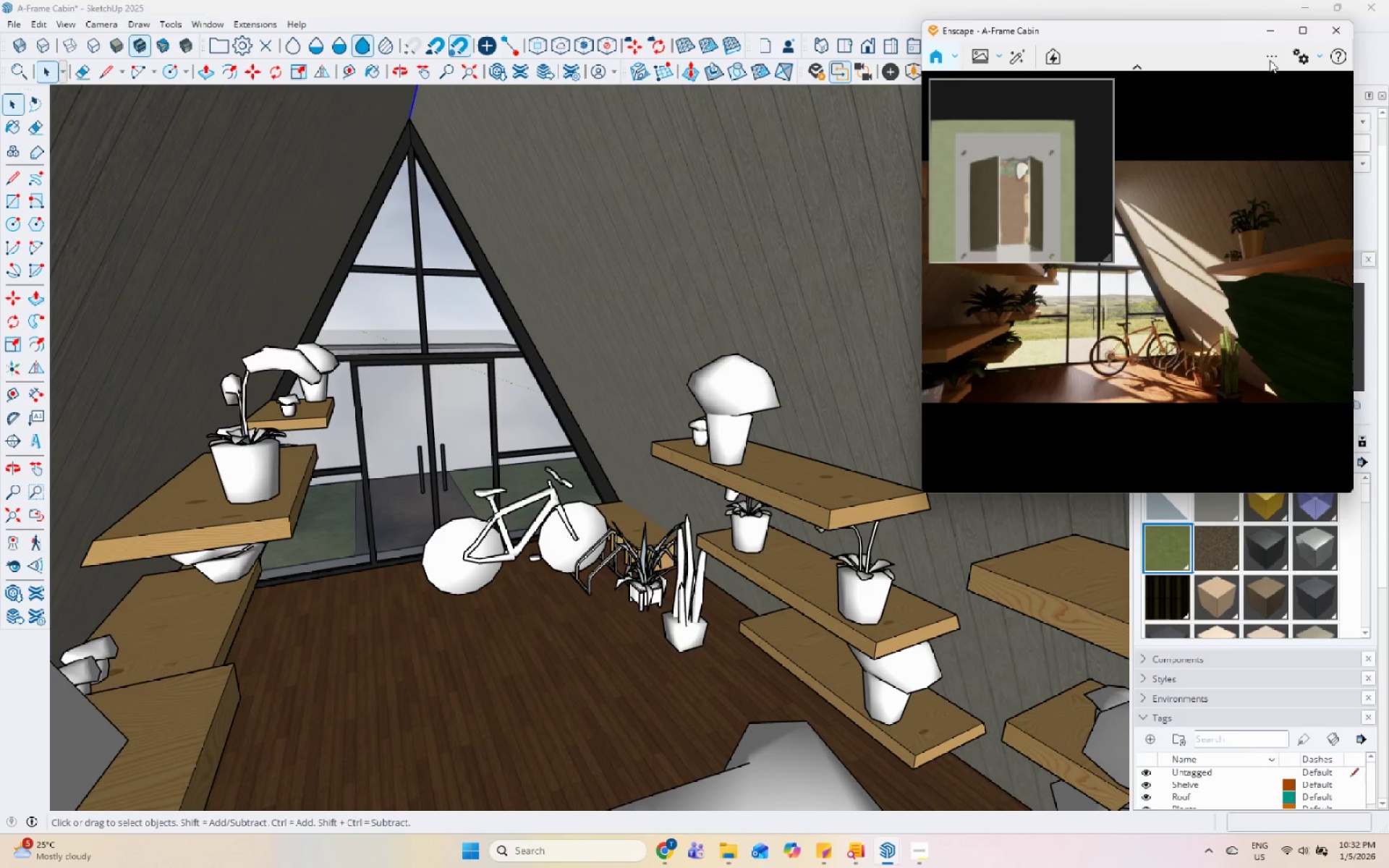 
double_click([1270, 60])
 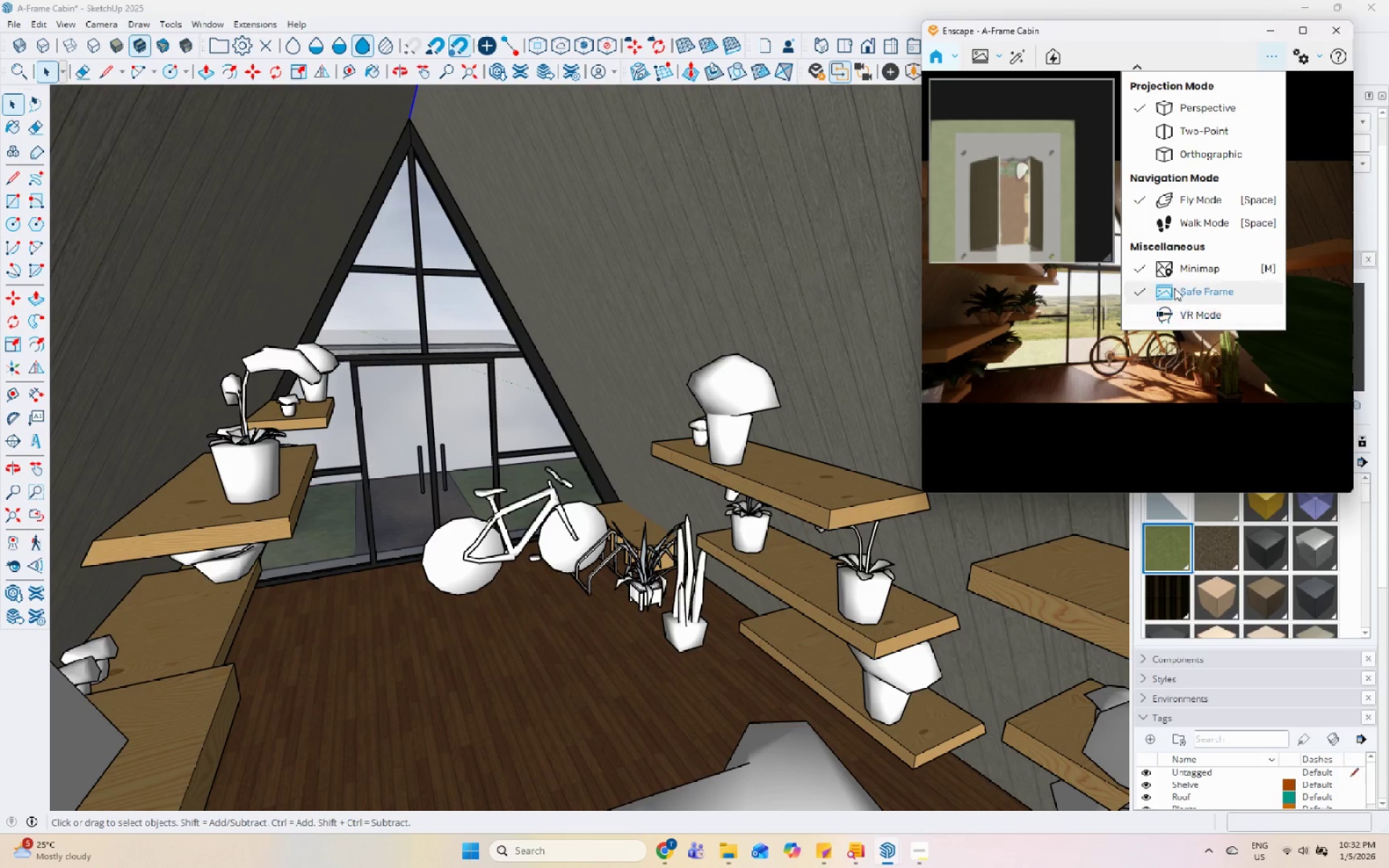 
left_click([1138, 273])
 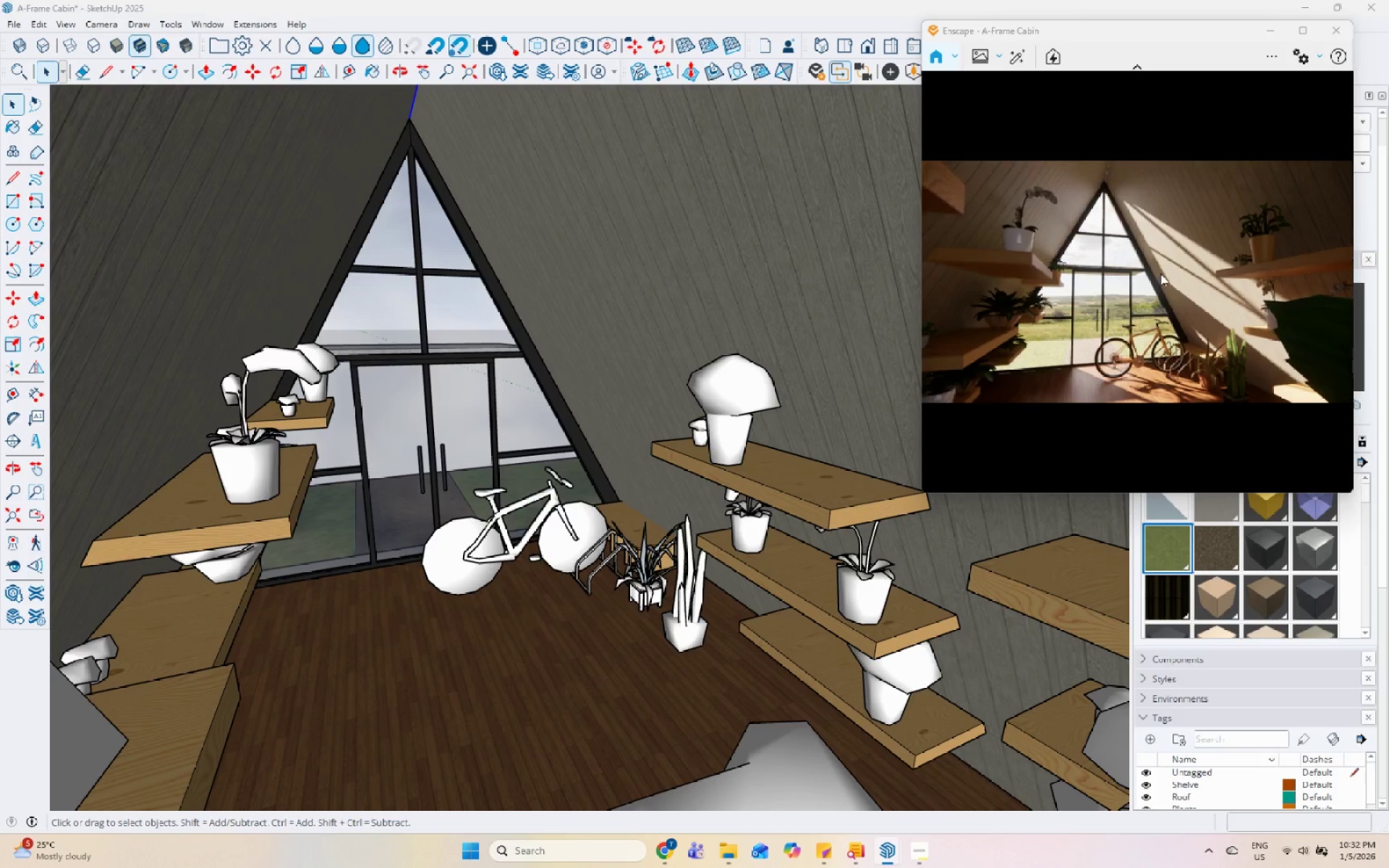 
left_click_drag(start_coordinate=[714, 402], to_coordinate=[718, 402])
 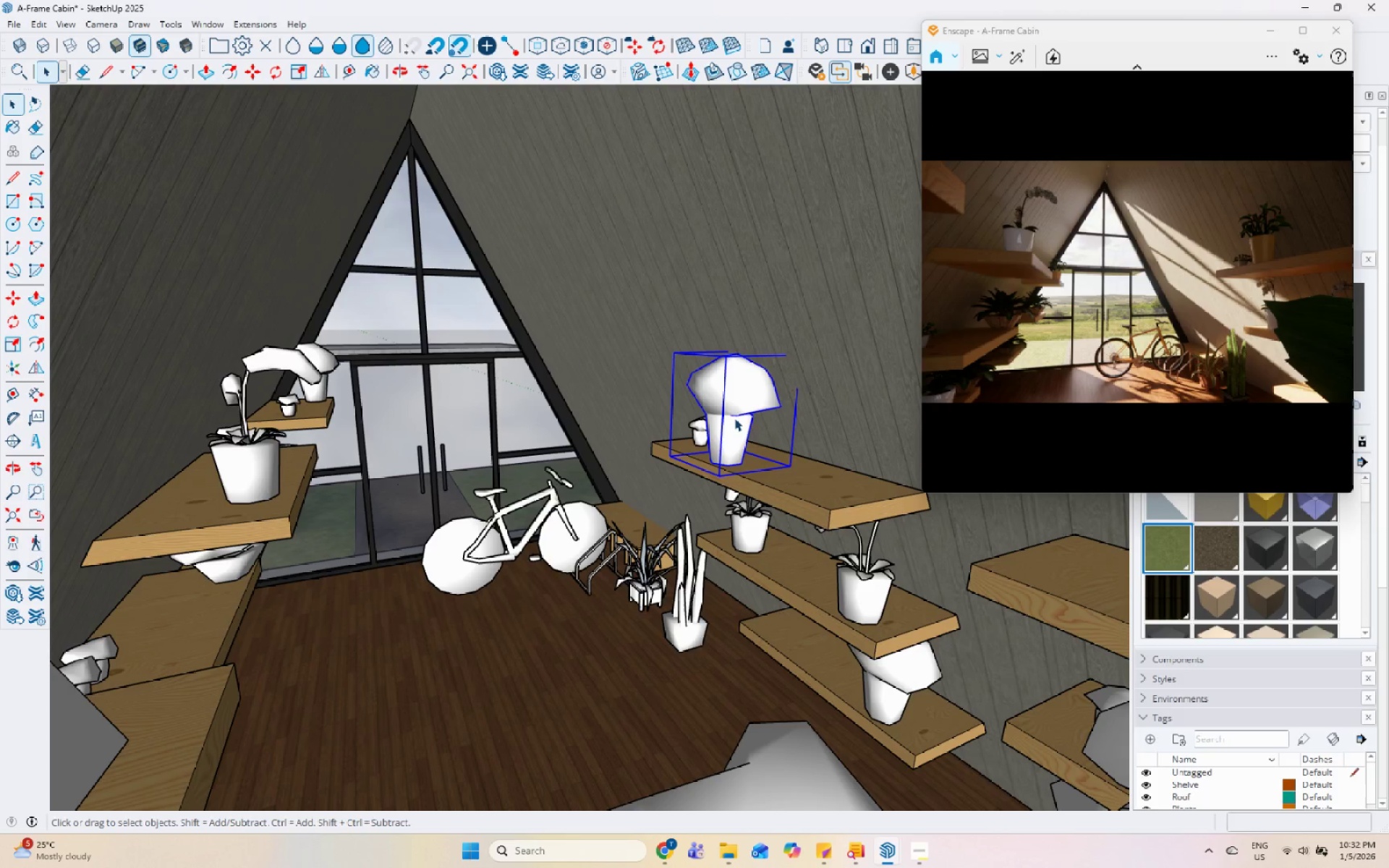 
key(M)
 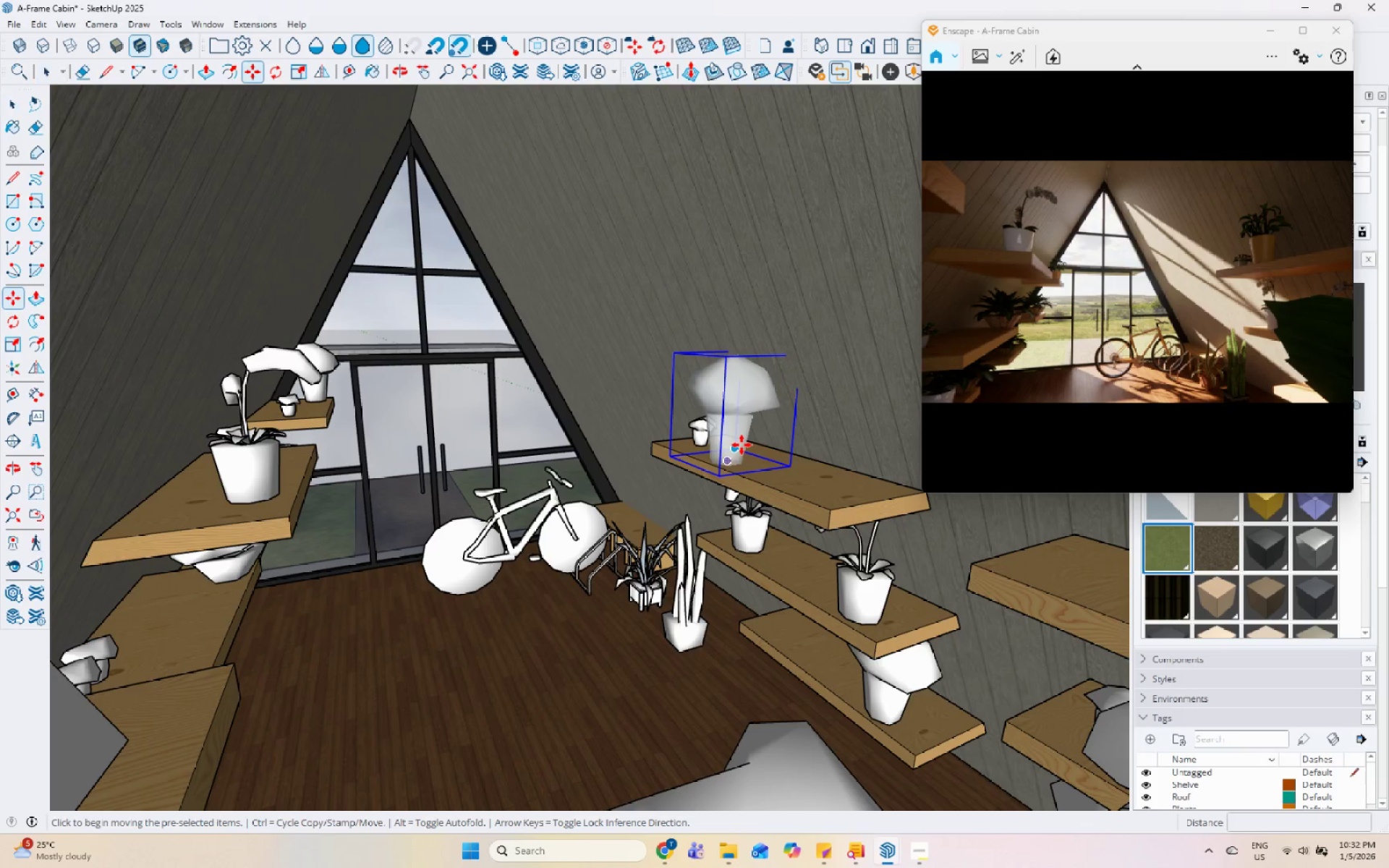 
key(Control+ControlLeft)
 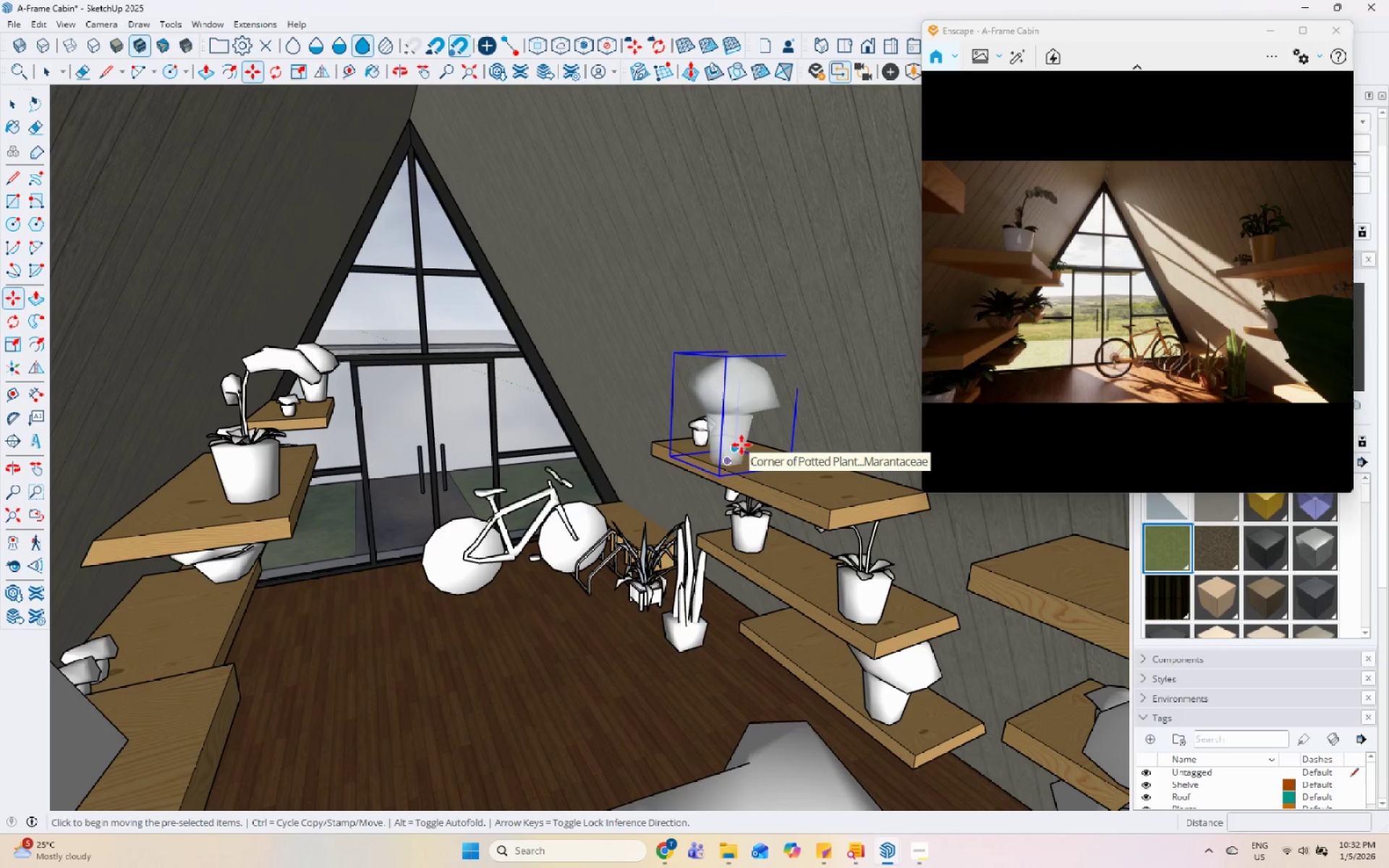 
left_click([742, 445])
 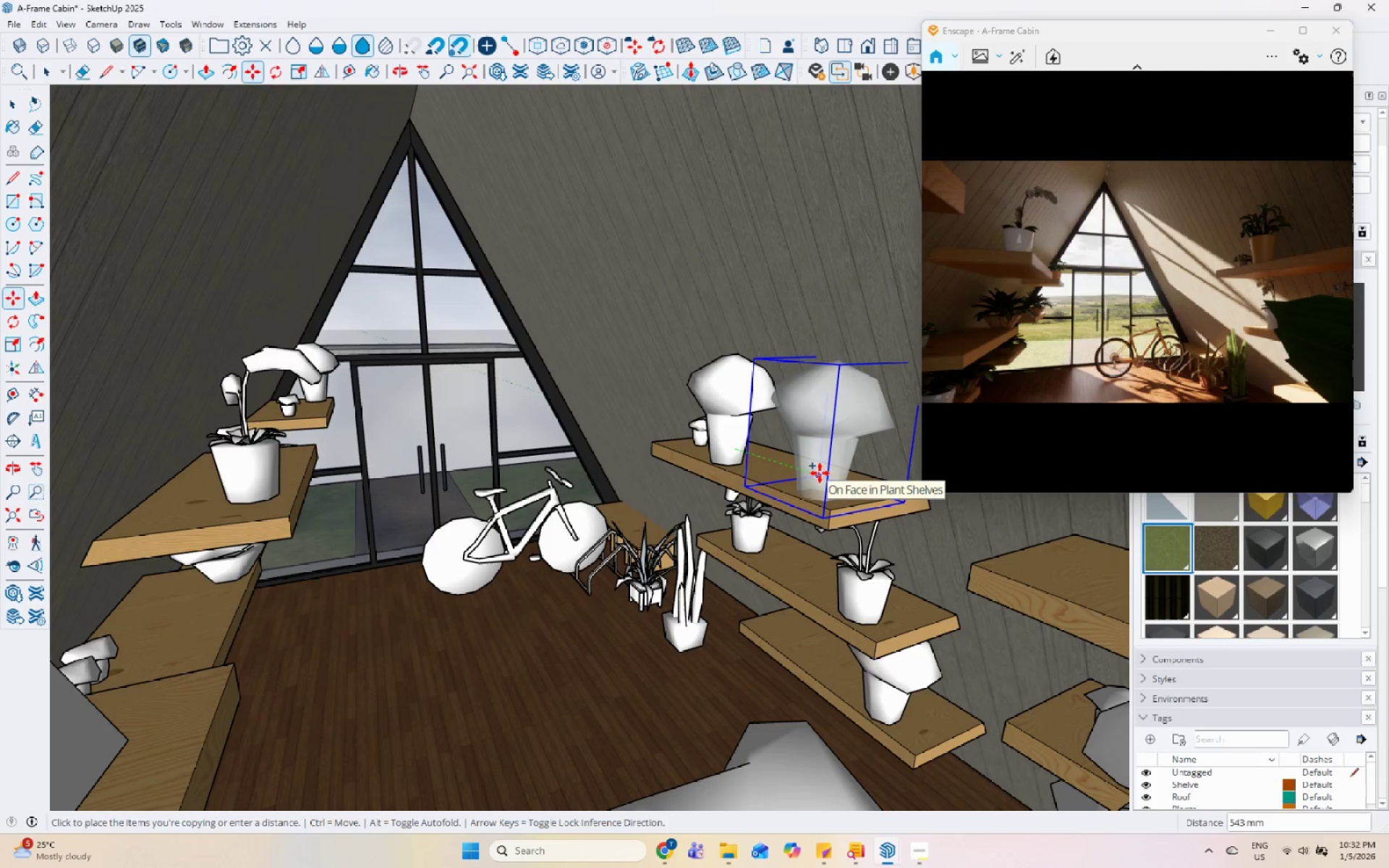 
key(Space)
 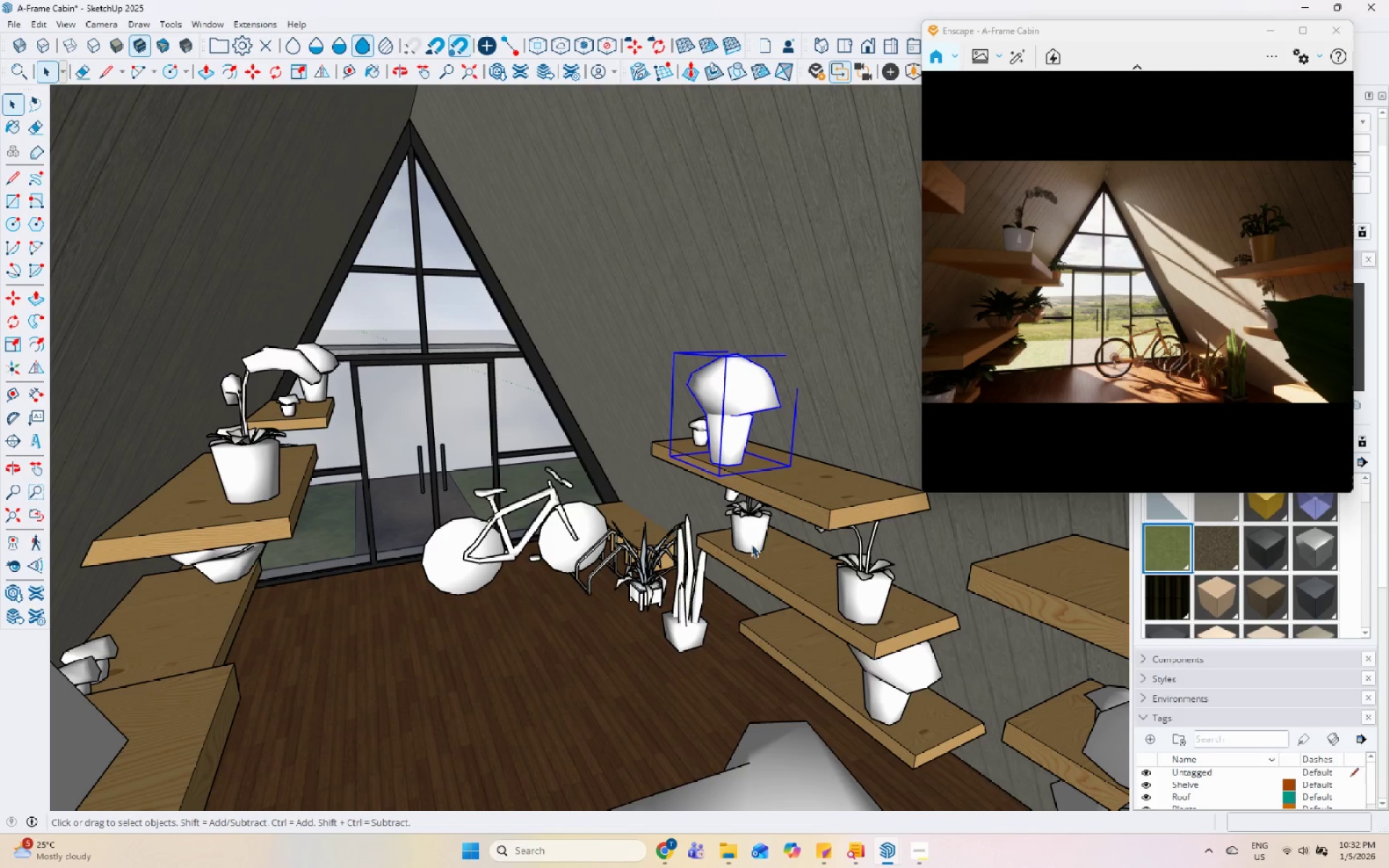 
left_click([753, 537])
 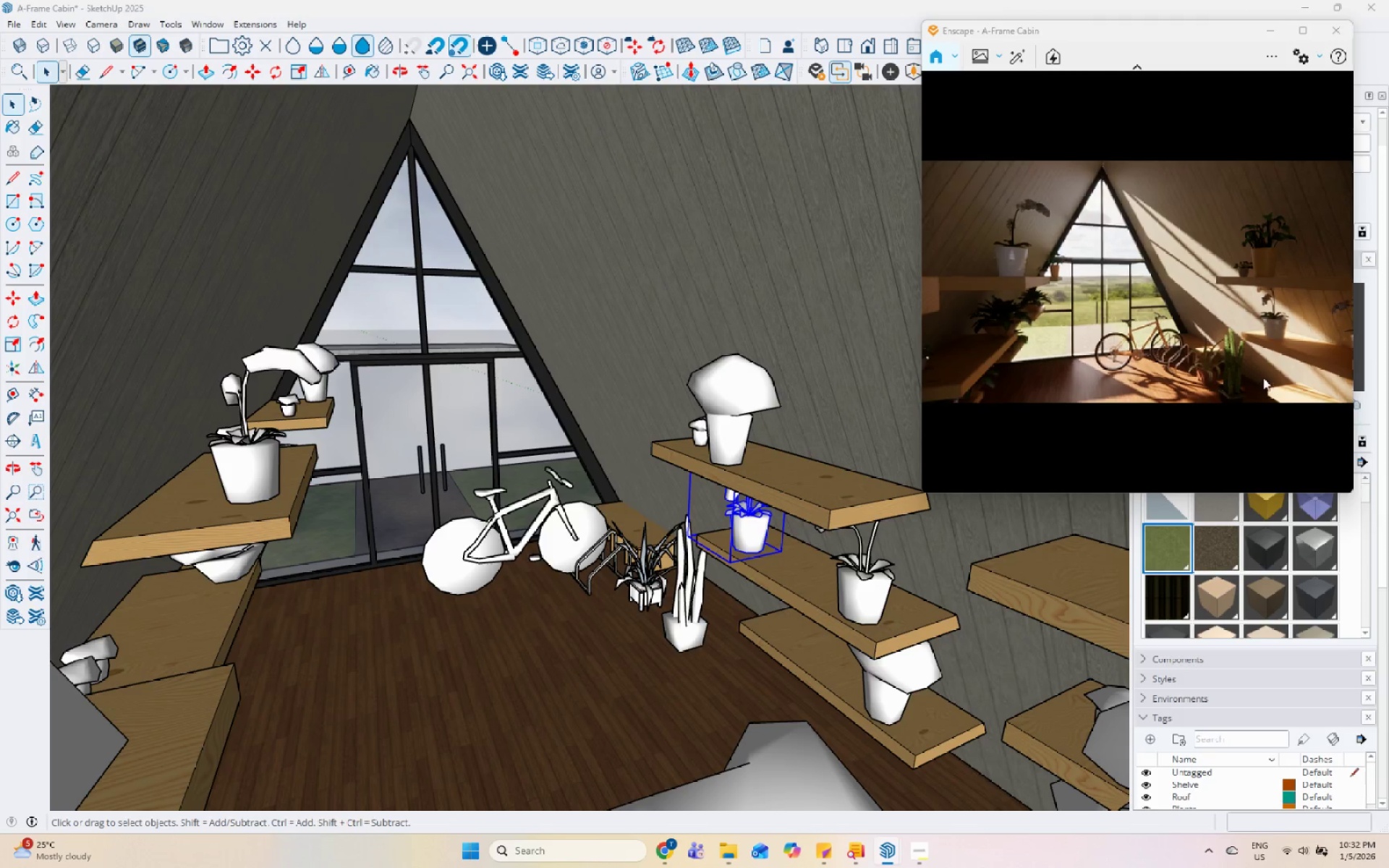 
left_click([723, 446])
 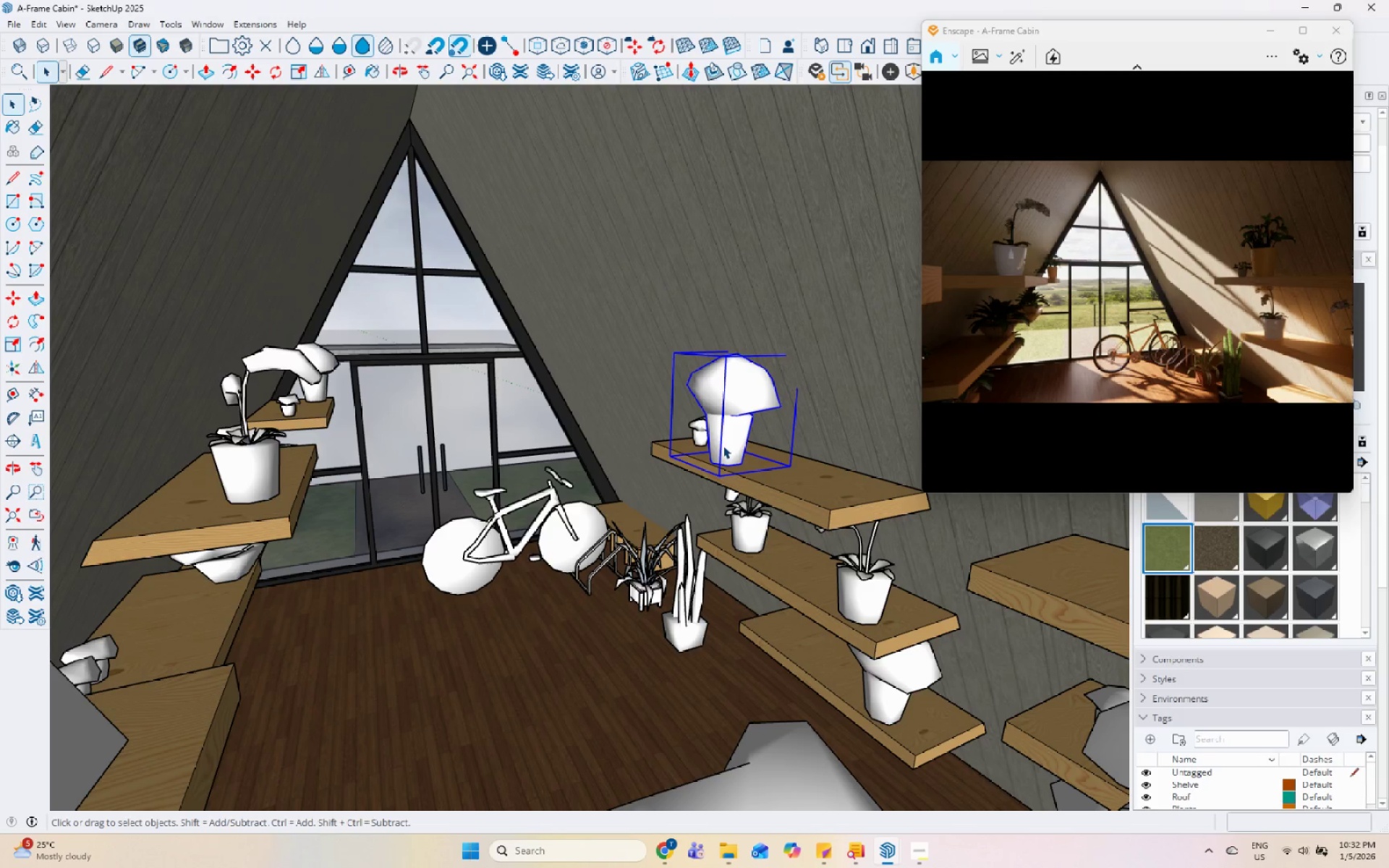 
key(M)
 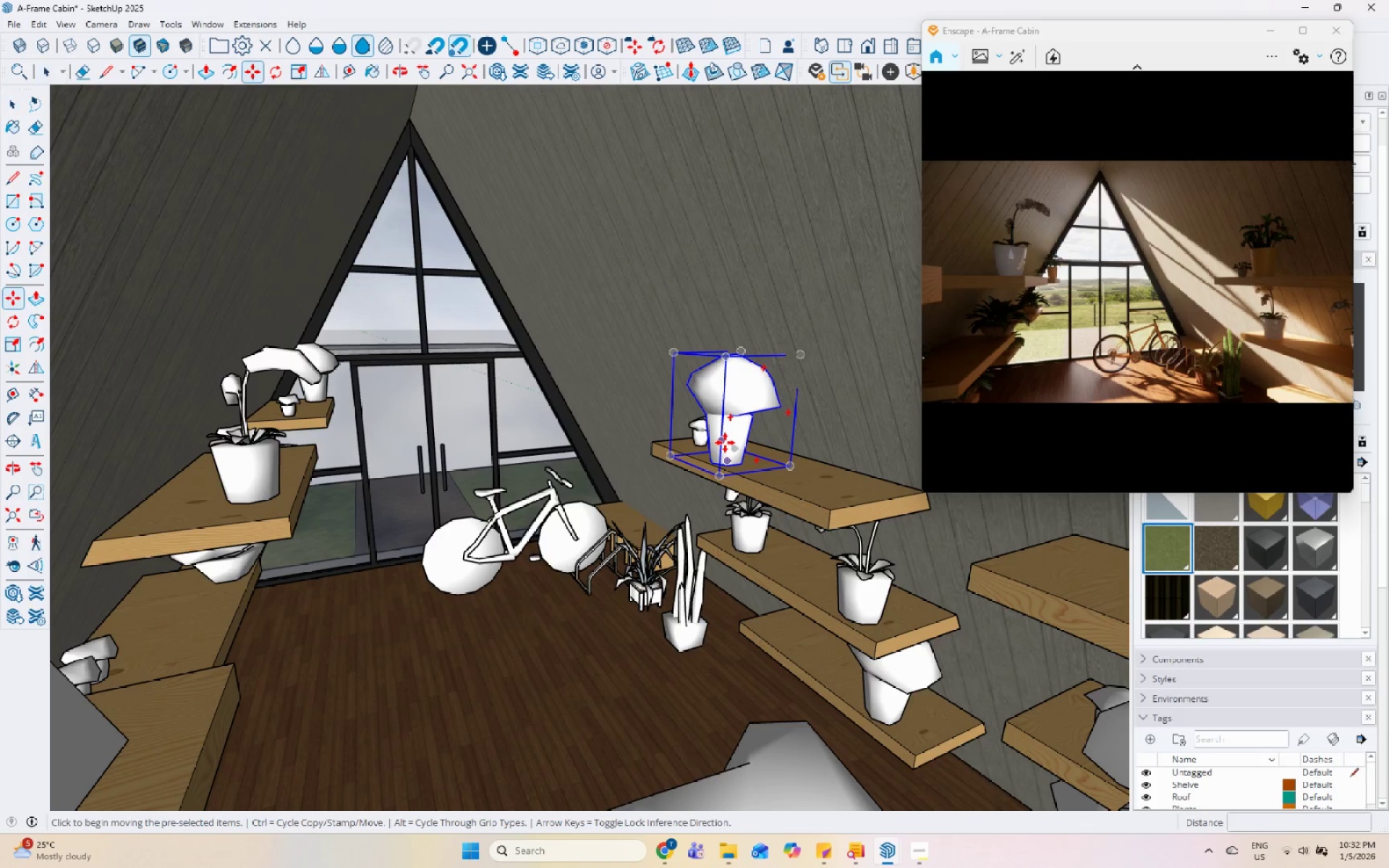 
key(Control+ControlLeft)
 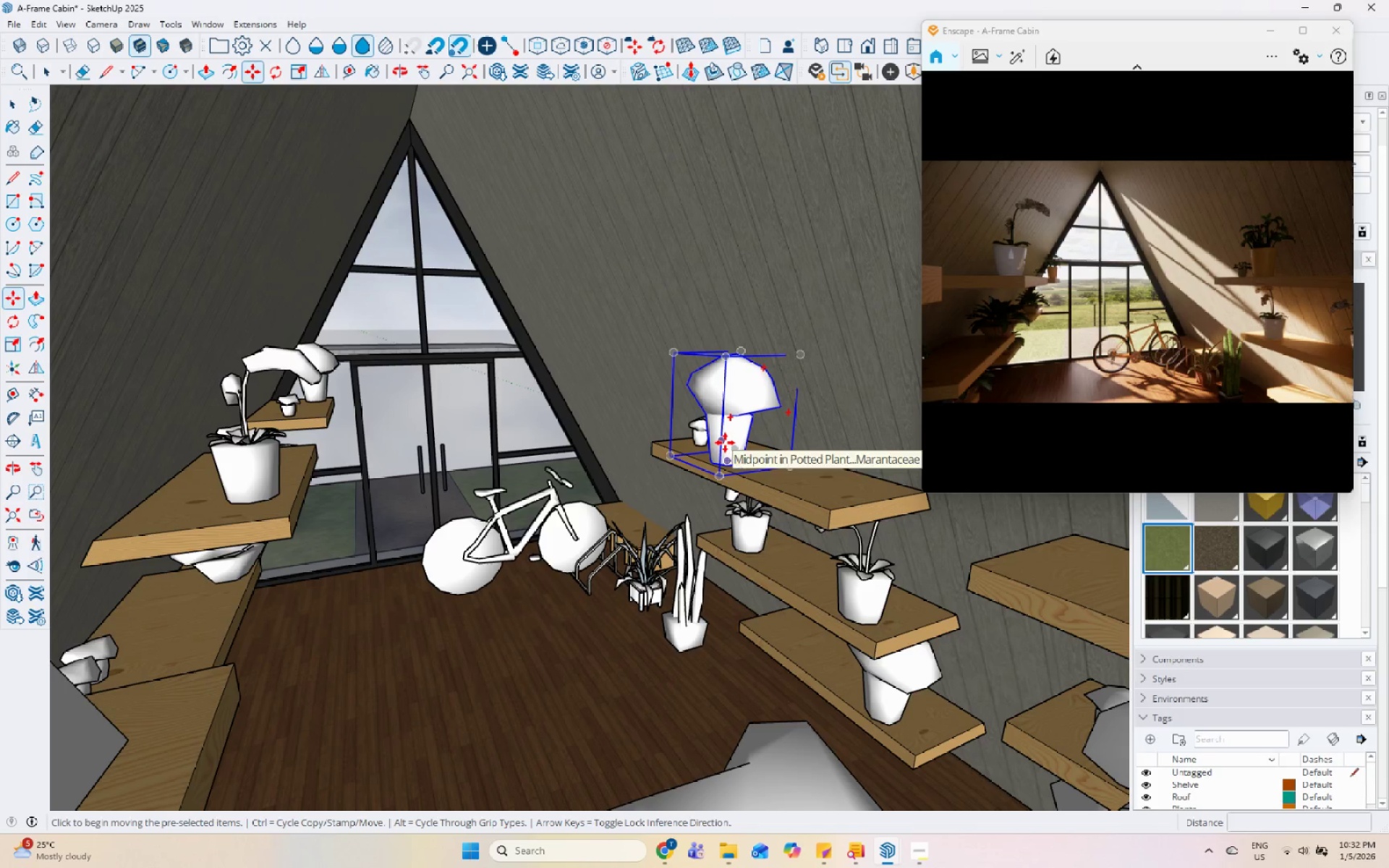 
left_click([725, 443])
 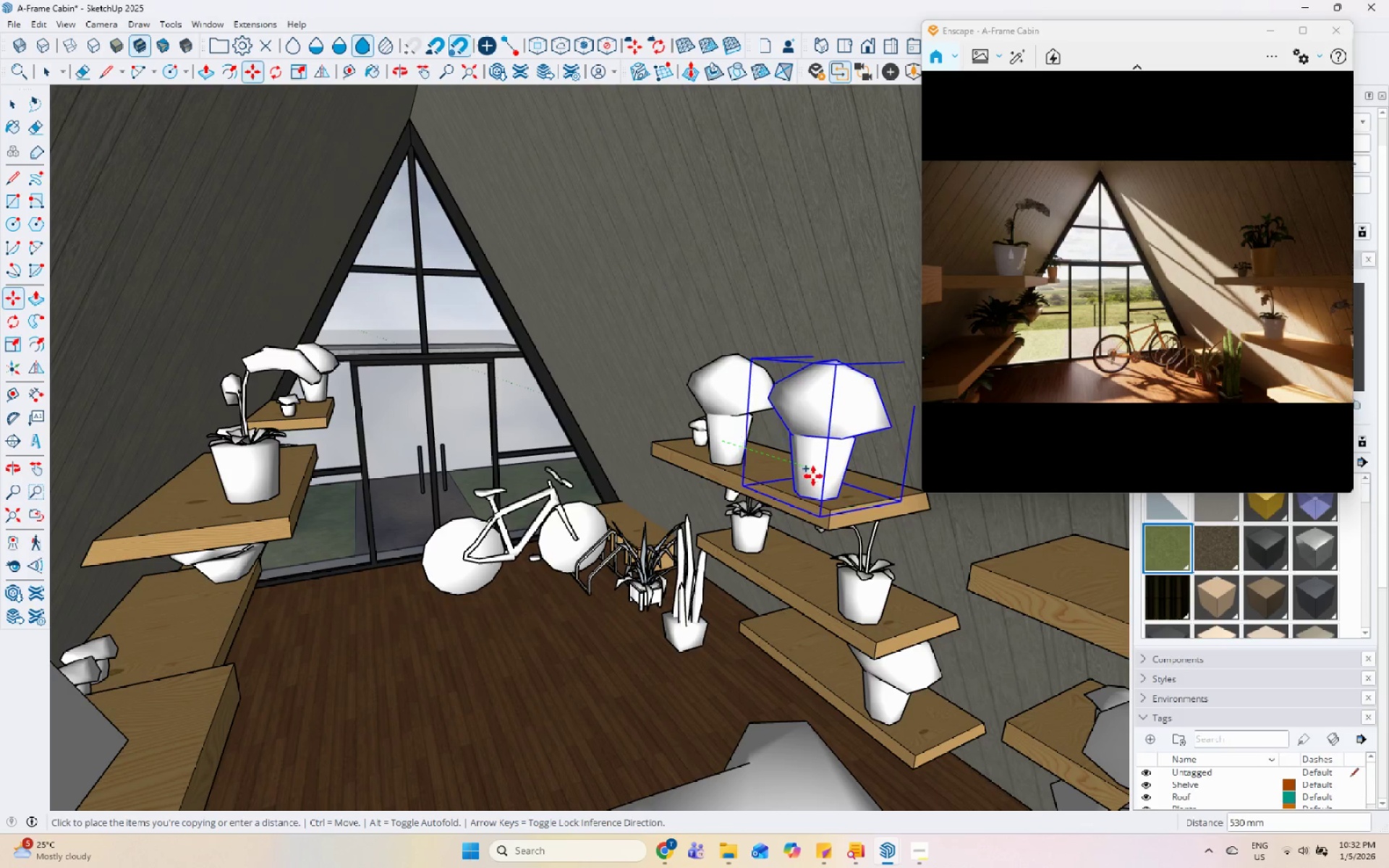 
left_click([817, 477])
 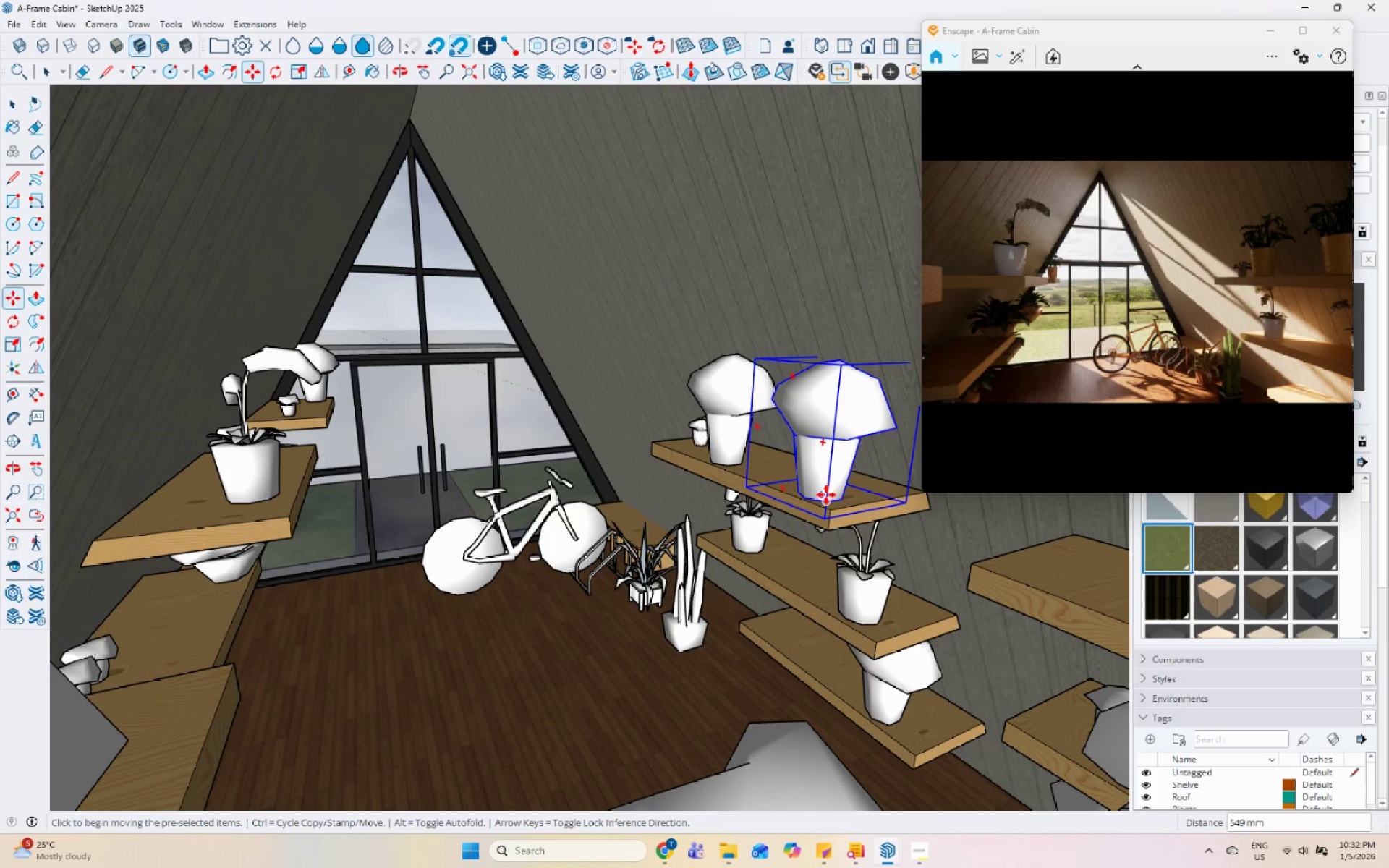 
key(Control+ControlLeft)
 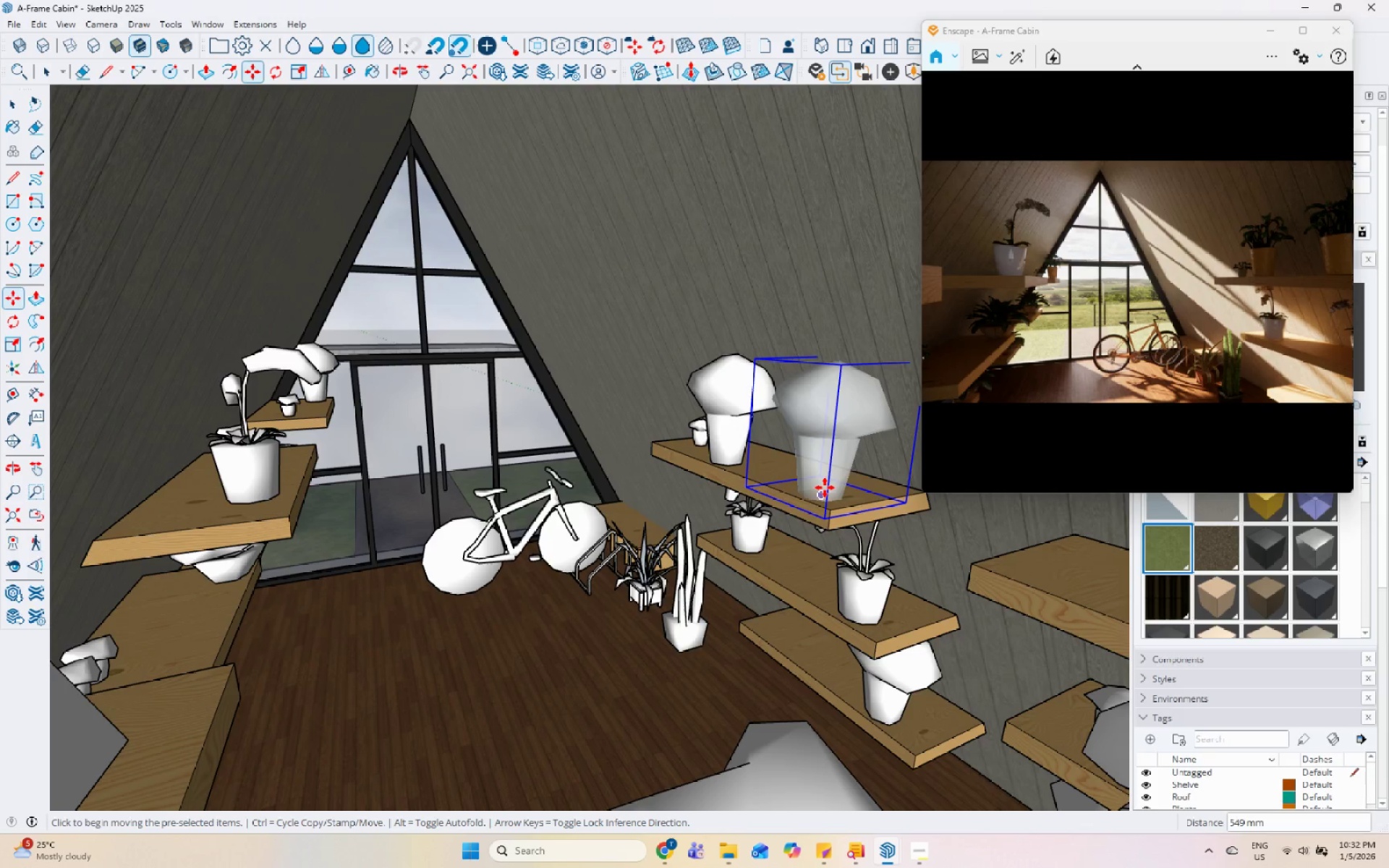 
left_click([825, 488])
 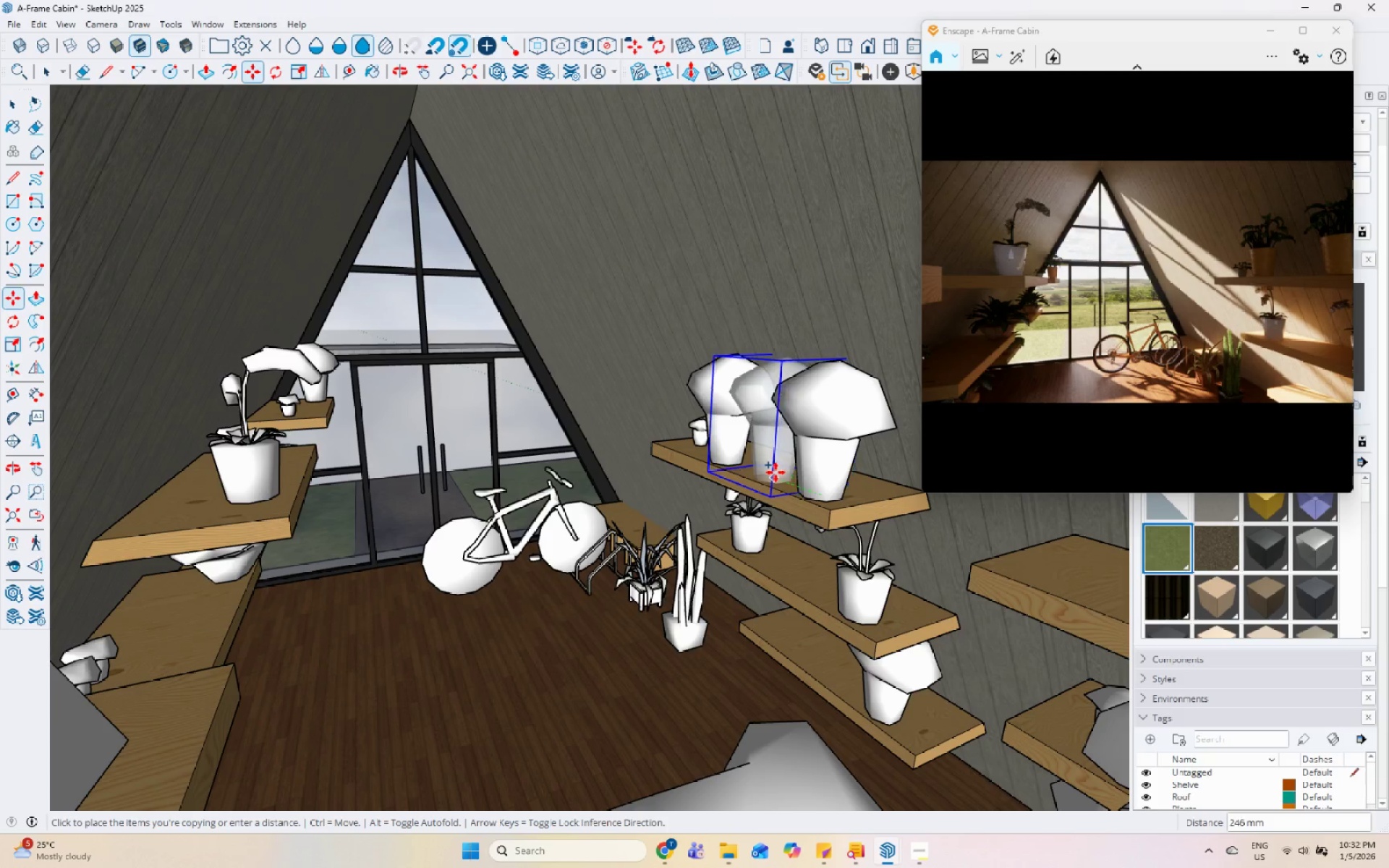 
left_click([774, 472])
 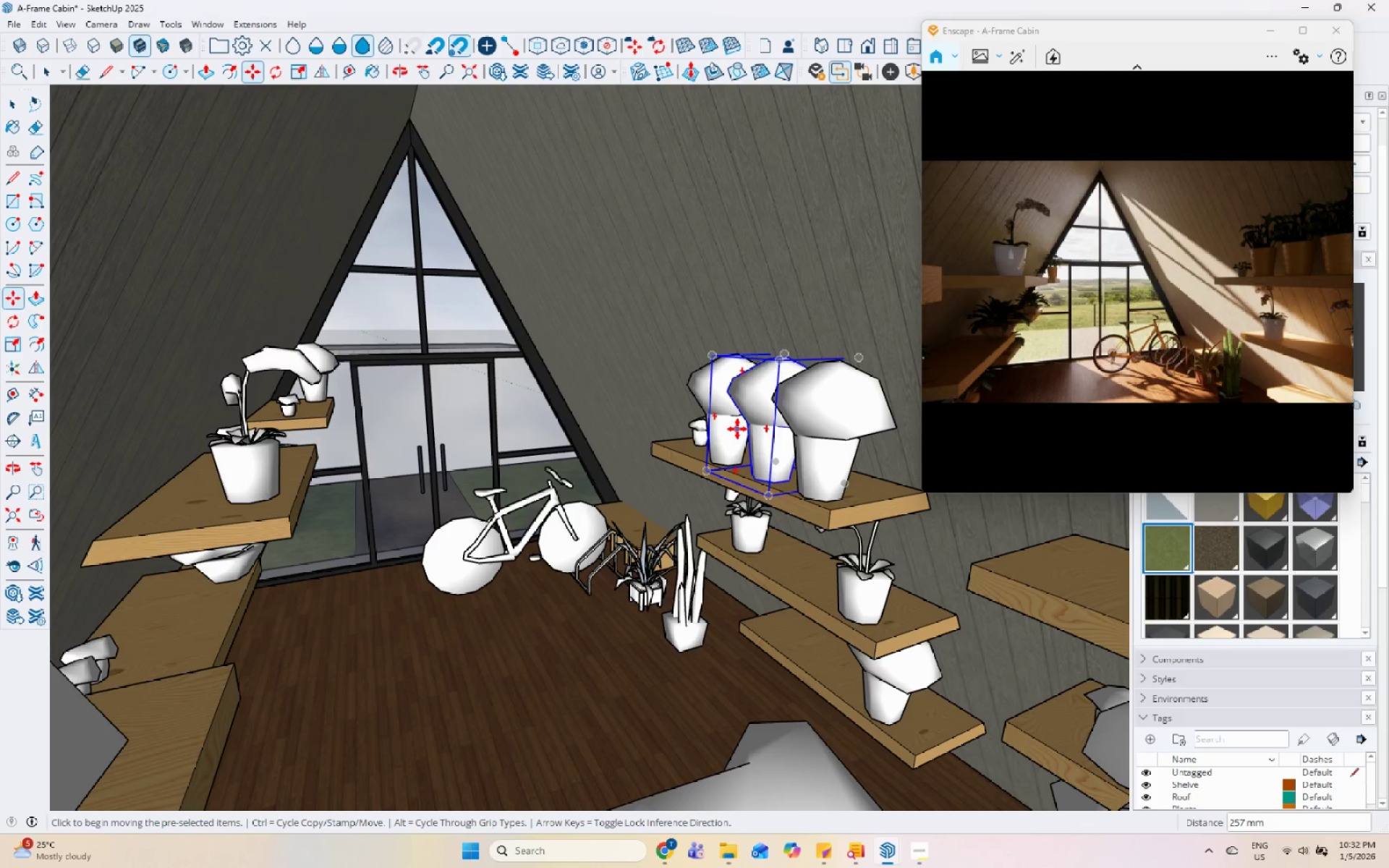 
key(Space)
 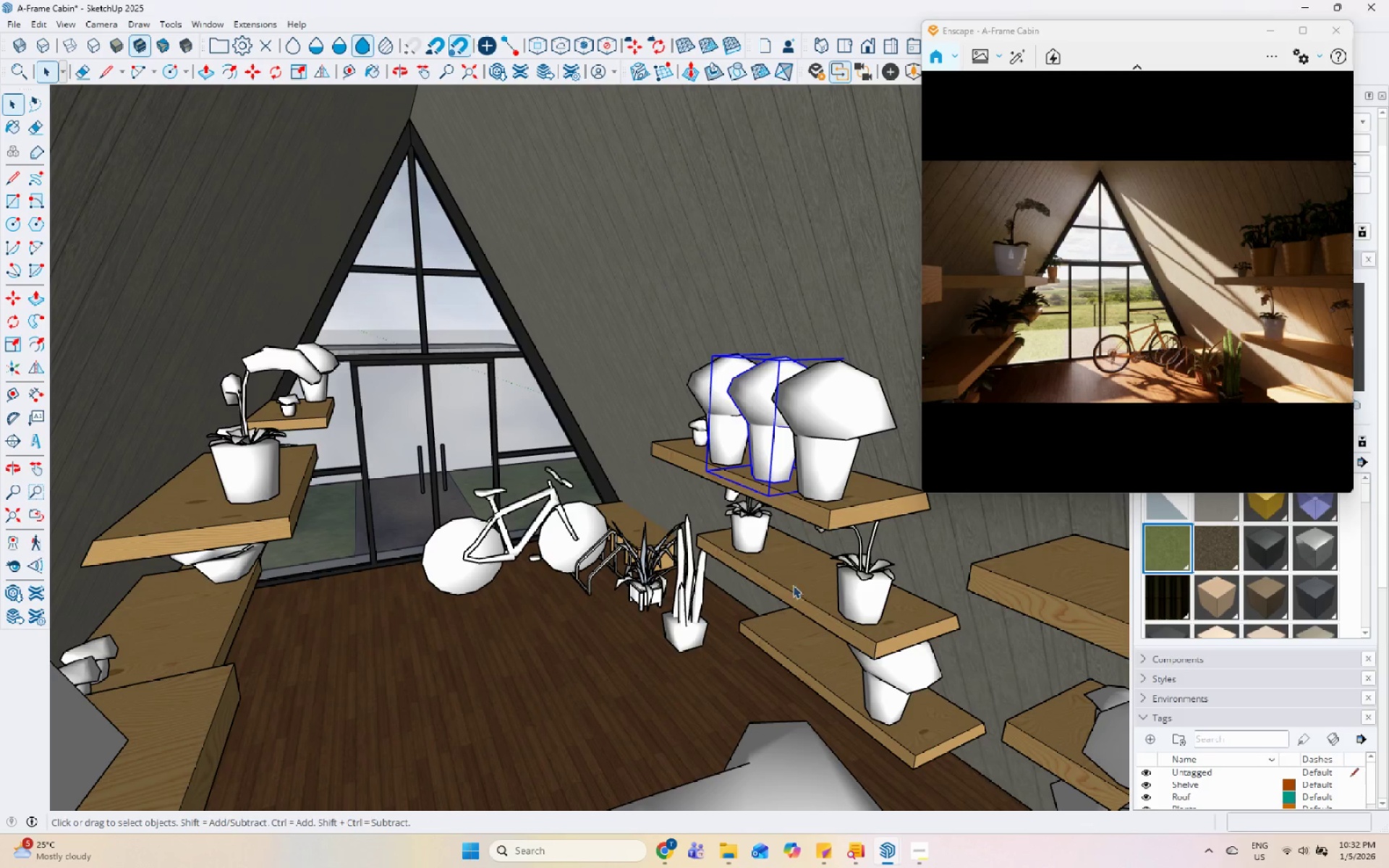 
left_click([755, 537])
 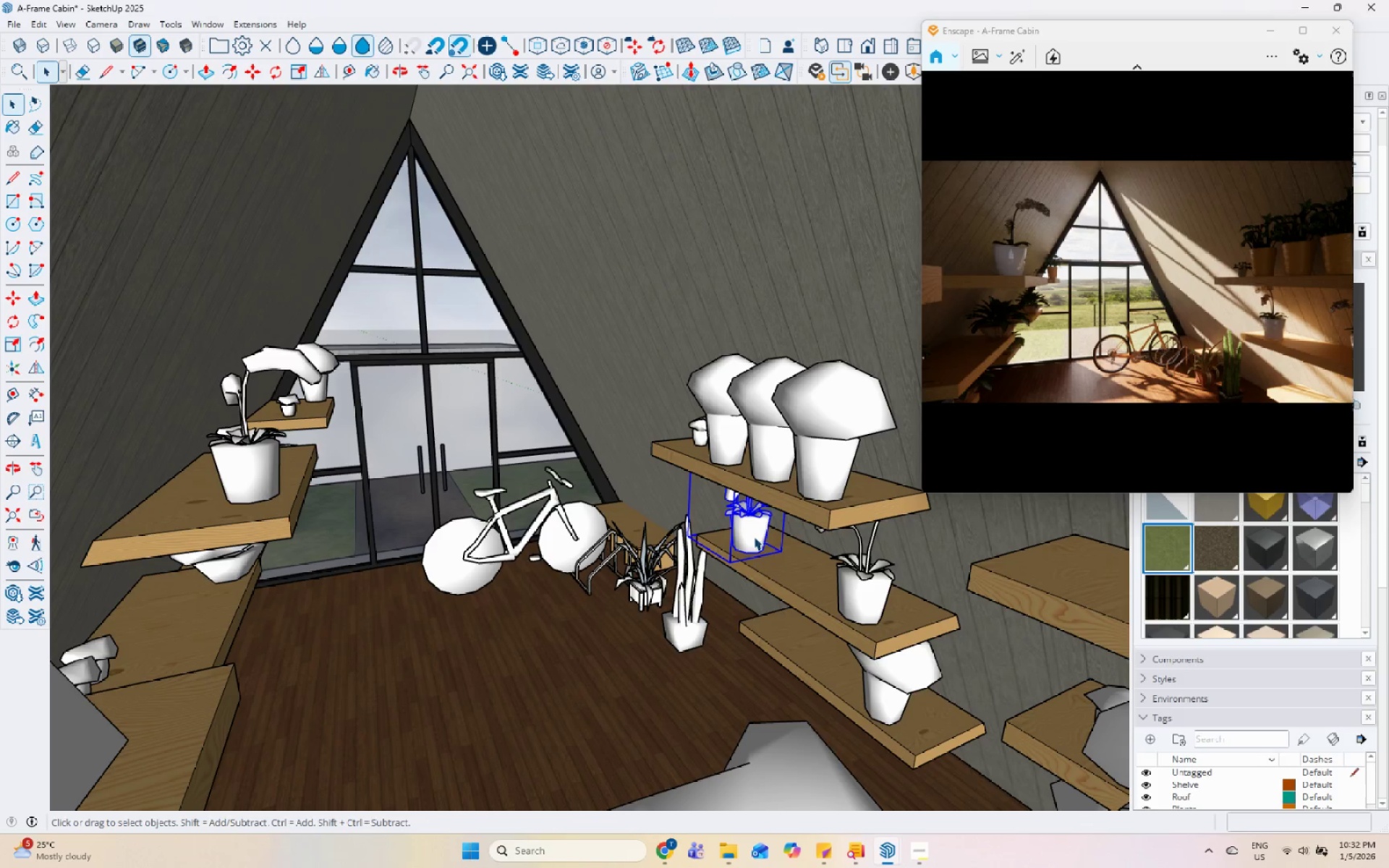 
key(M)
 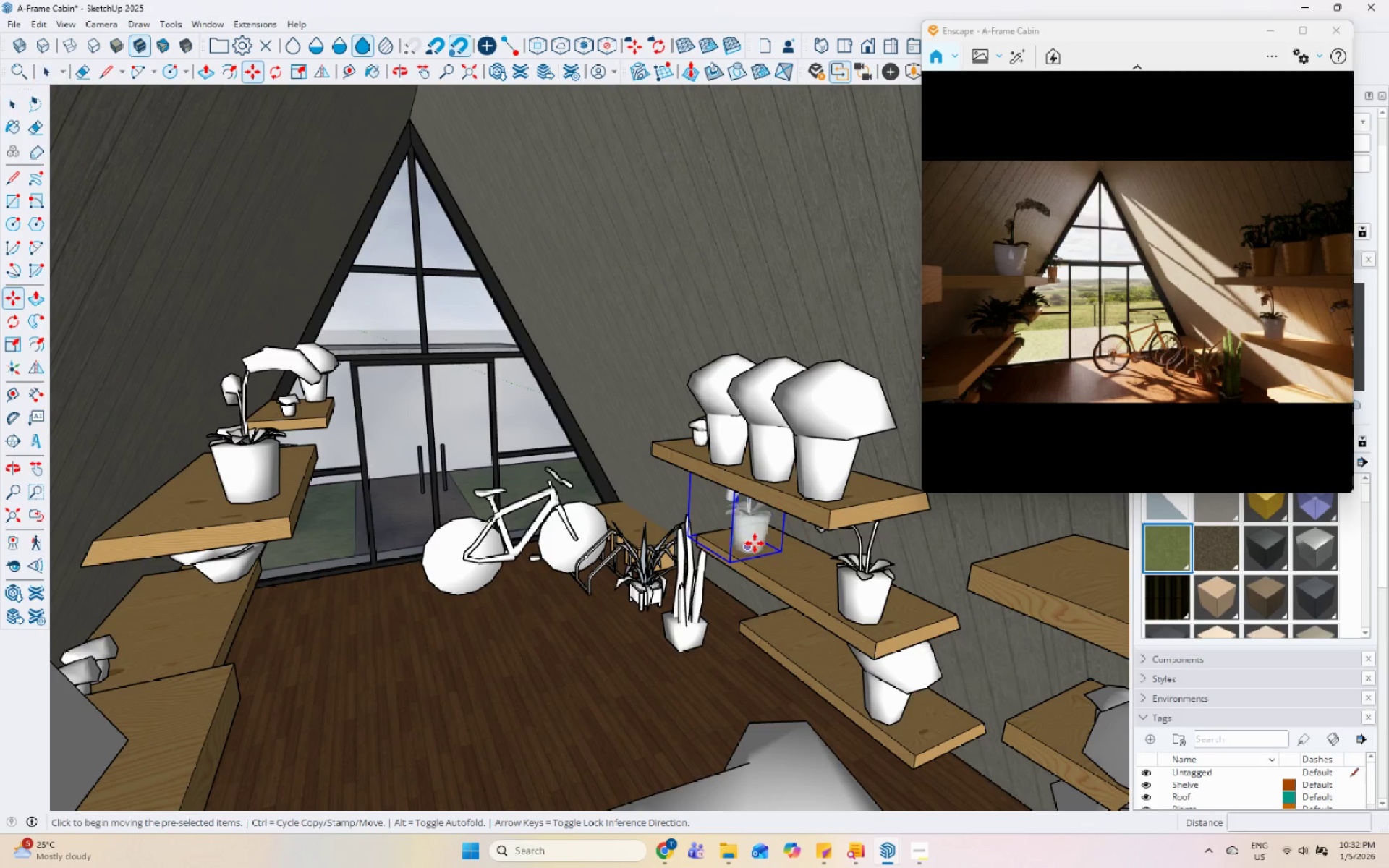 
key(Control+ControlLeft)
 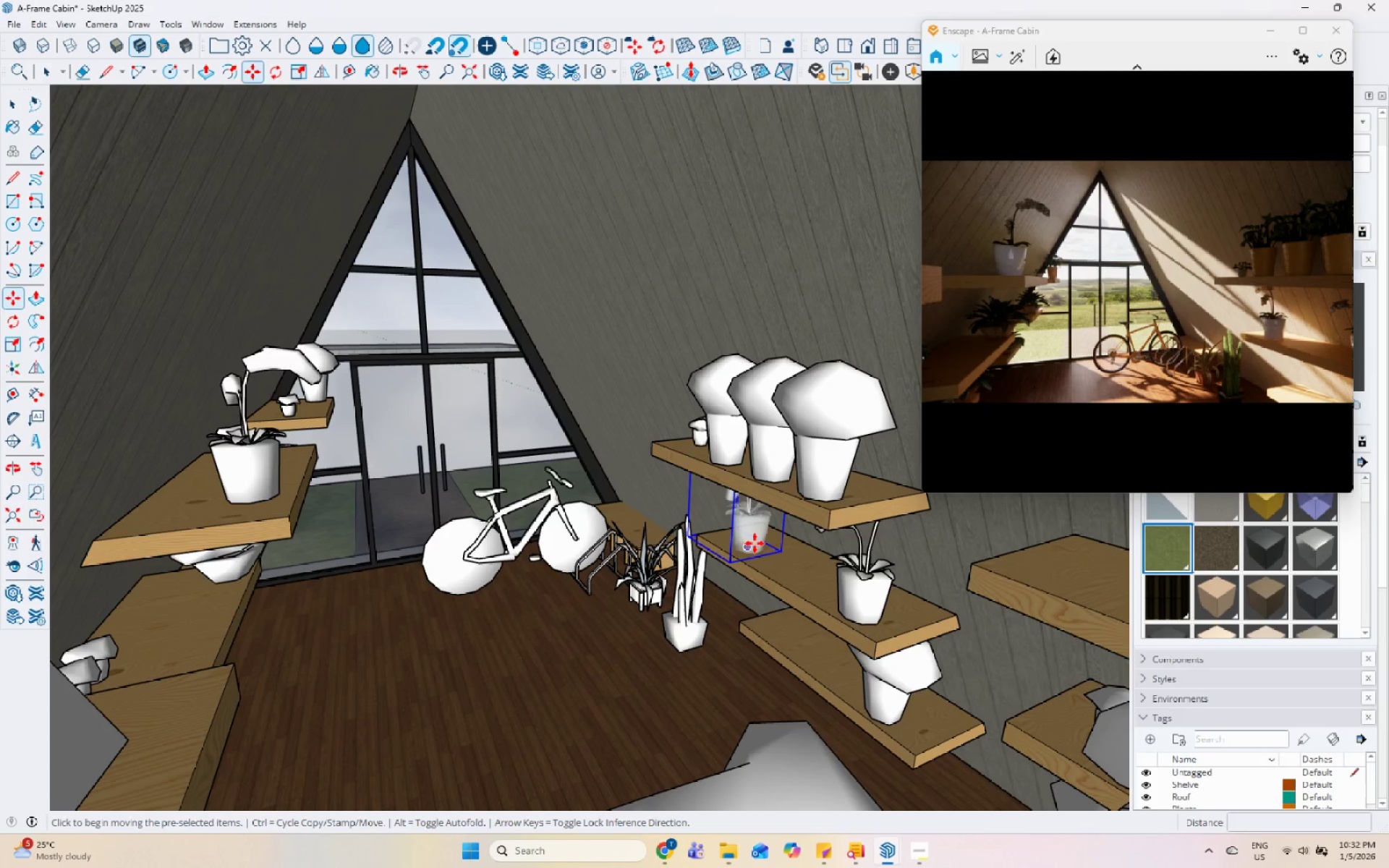 
left_click([755, 543])
 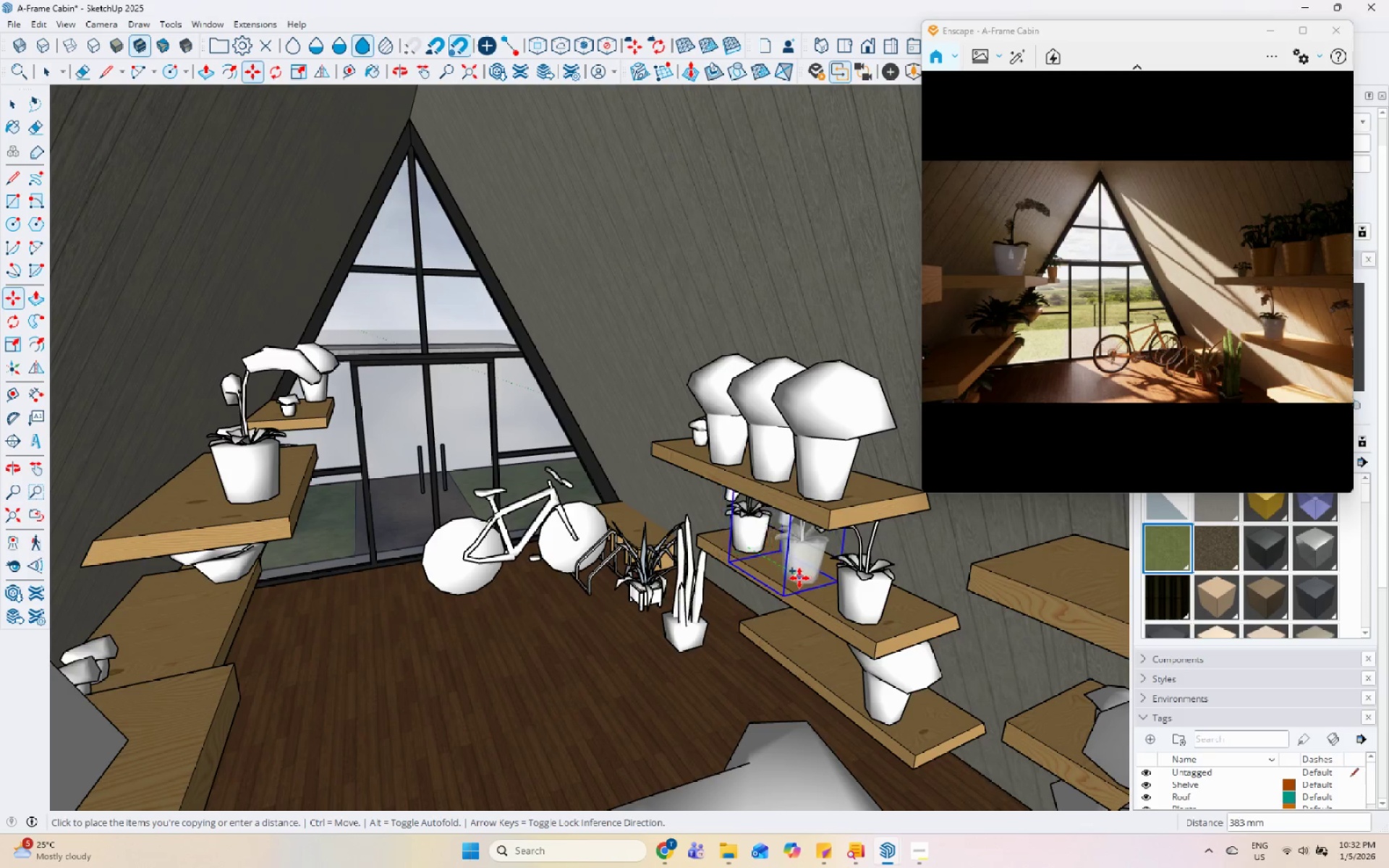 
left_click([799, 578])
 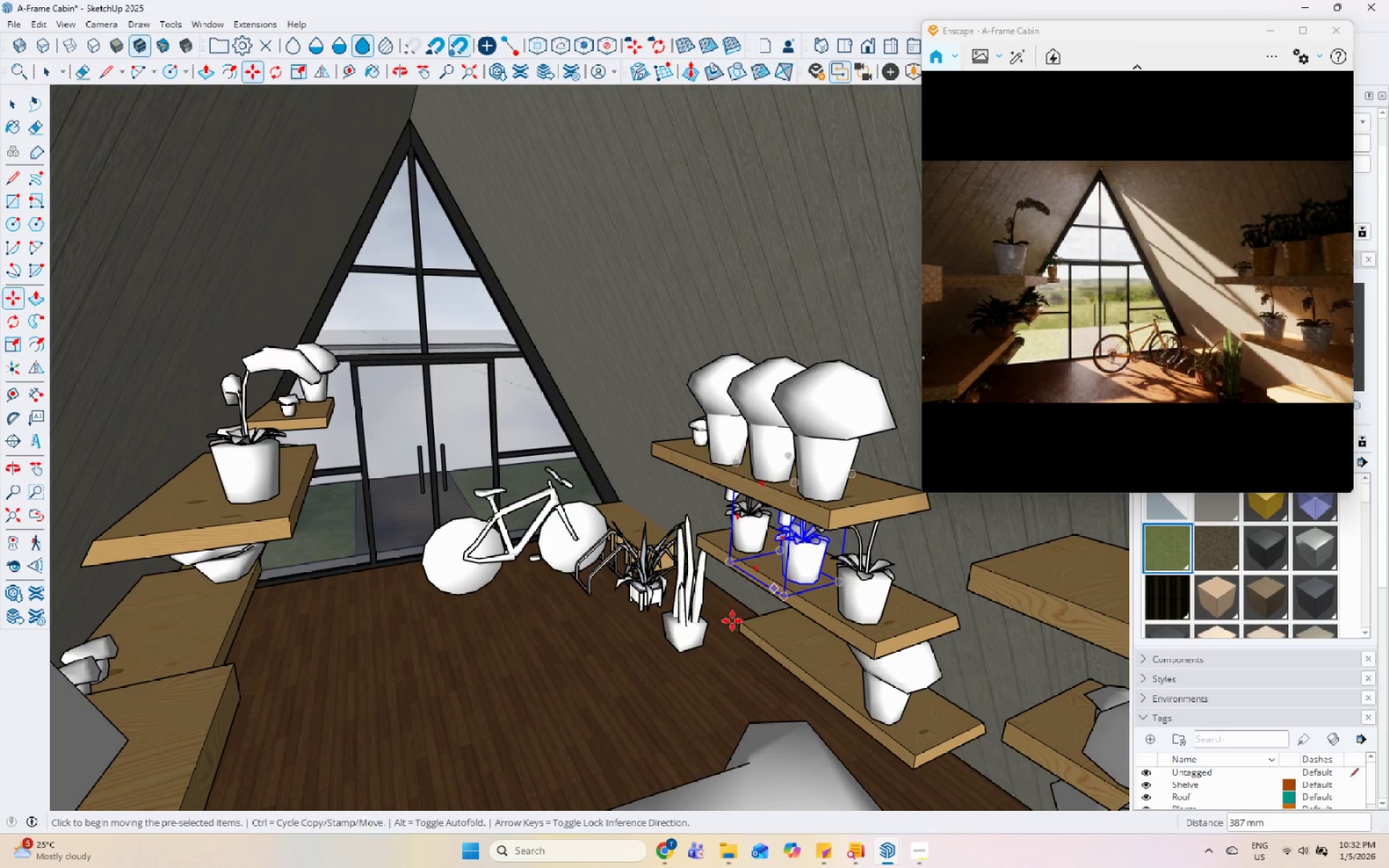 
key(Space)
 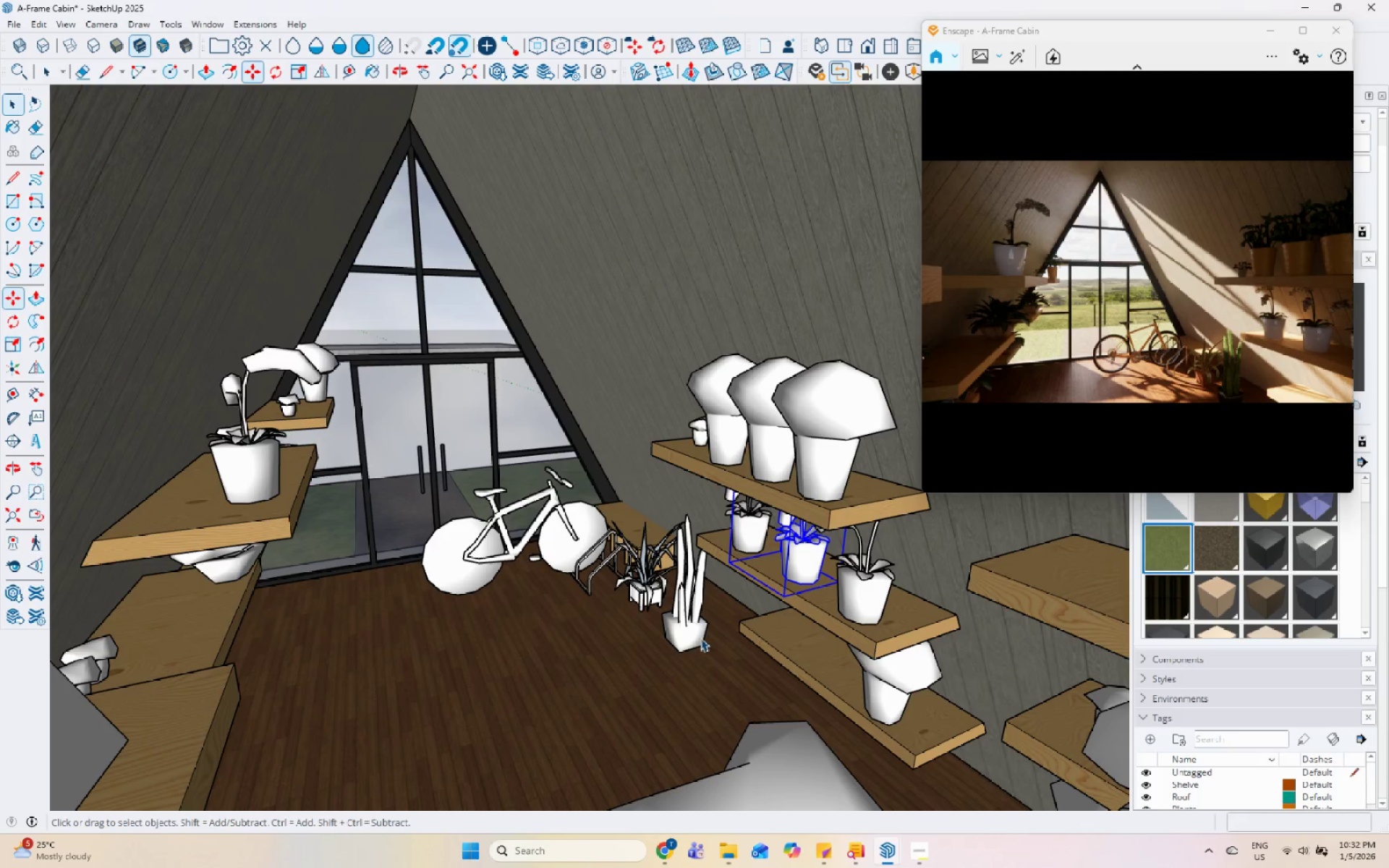 
left_click([700, 638])
 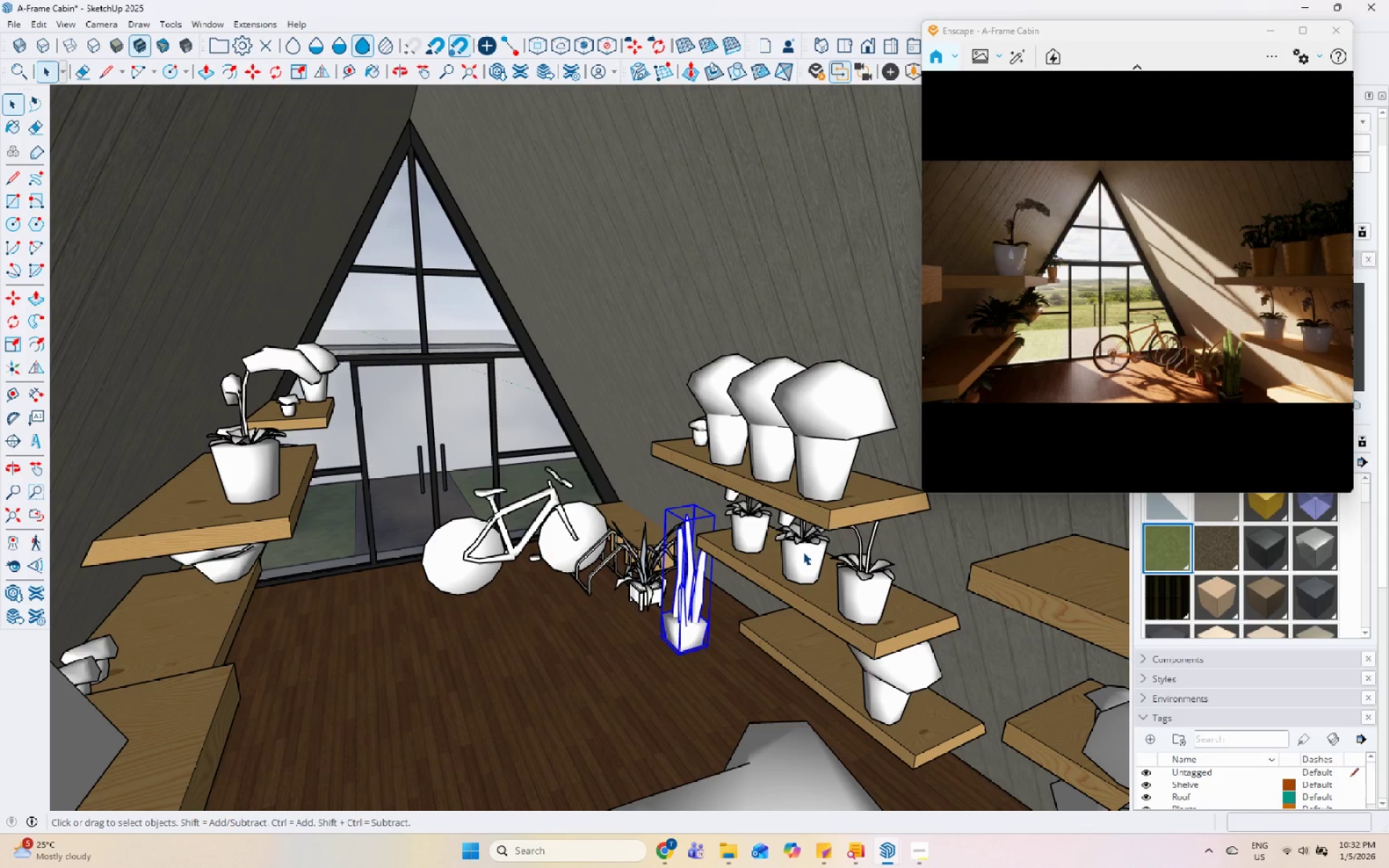 
left_click([660, 508])
 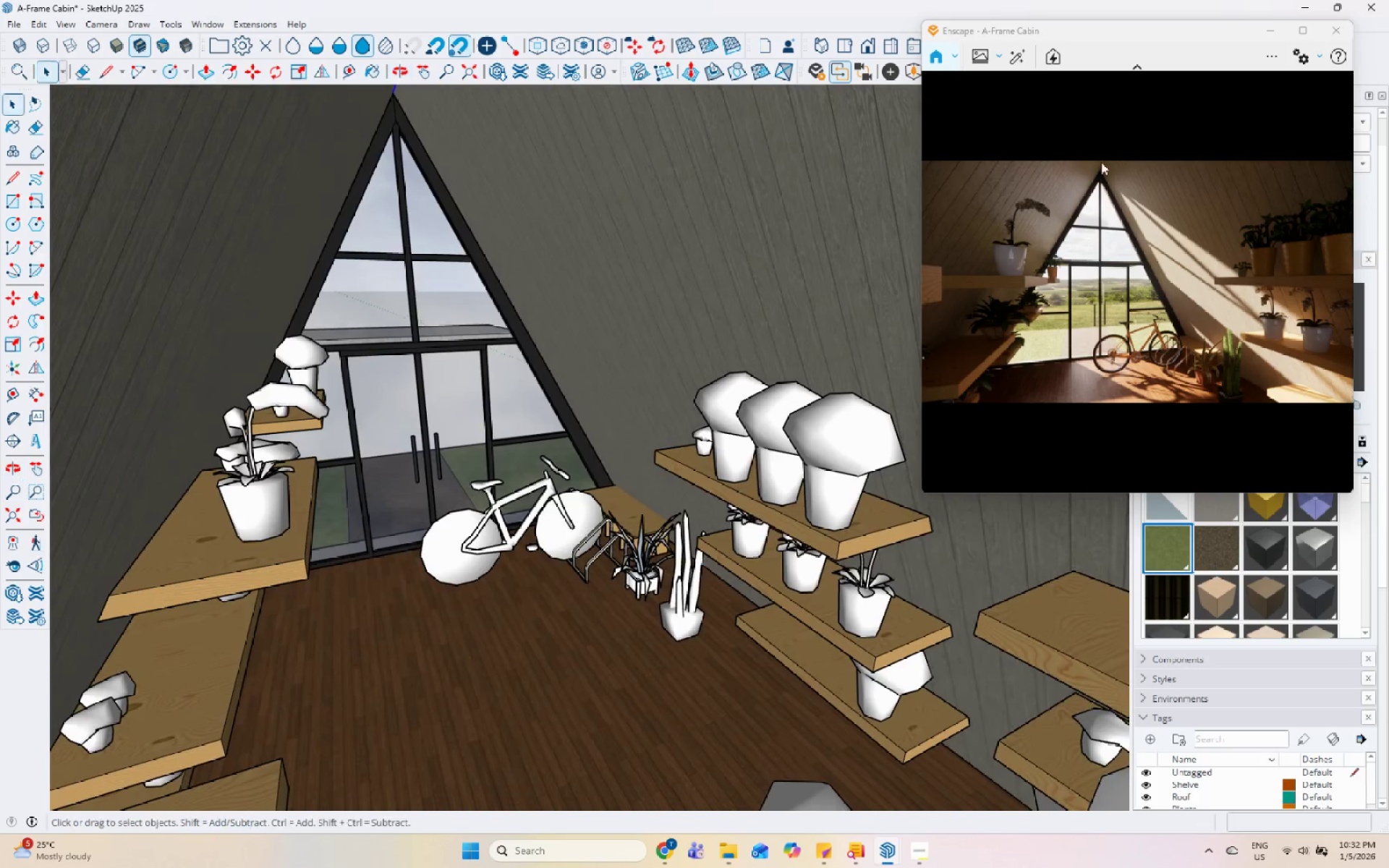 
left_click([1278, 56])
 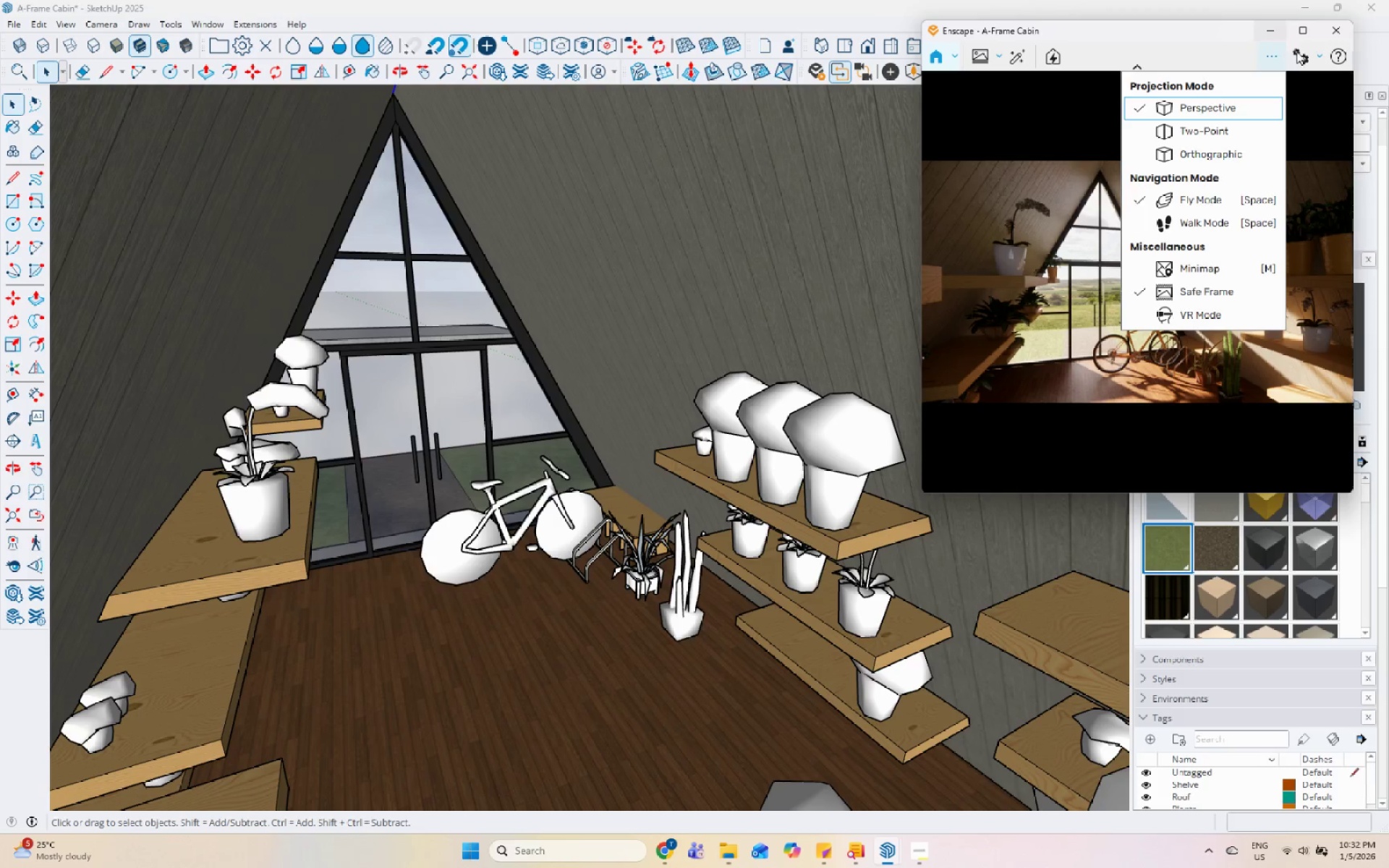 
double_click([1299, 65])
 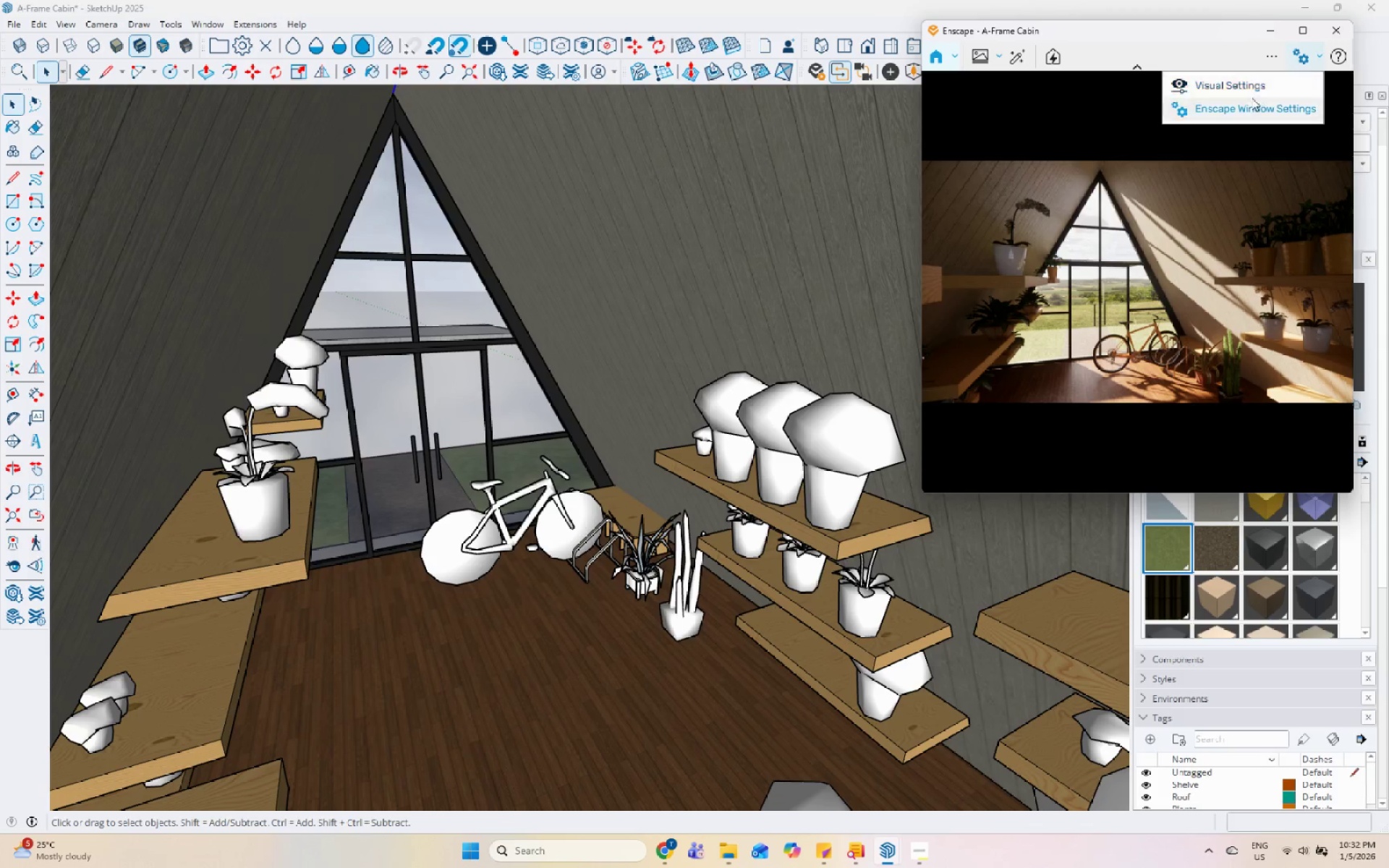 
left_click([1258, 85])
 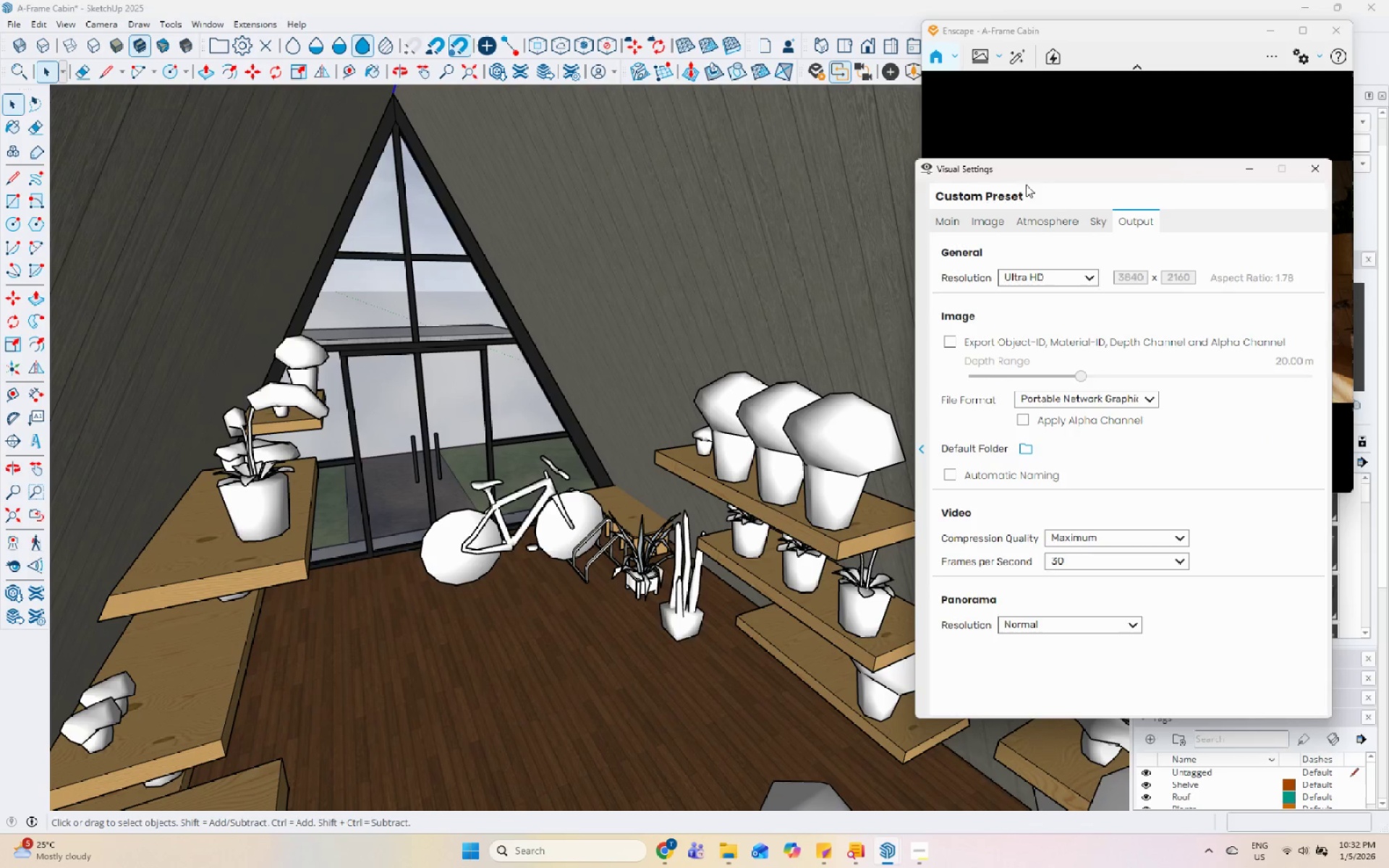 
left_click_drag(start_coordinate=[1058, 176], to_coordinate=[284, 93])
 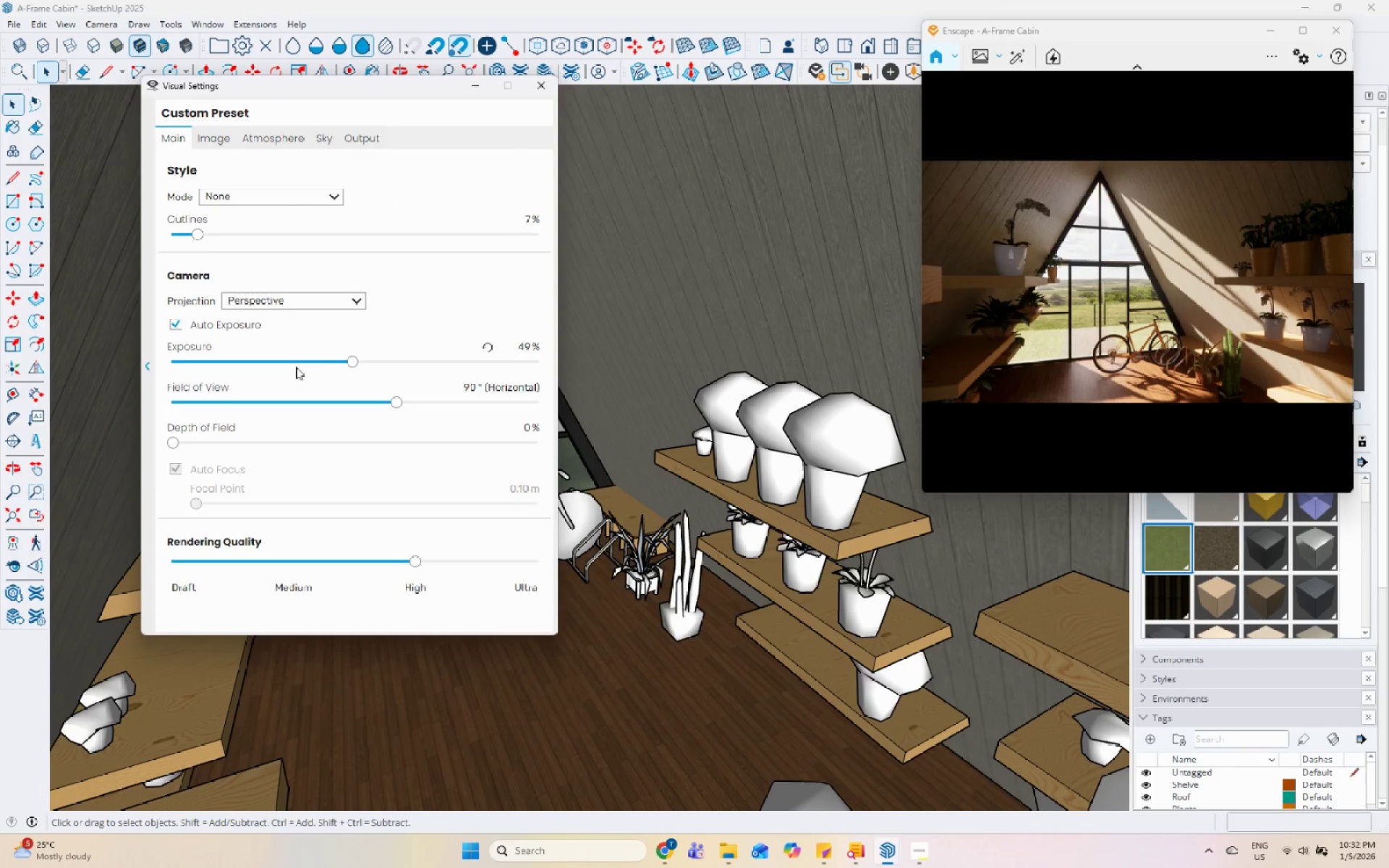 
left_click_drag(start_coordinate=[354, 362], to_coordinate=[371, 365])
 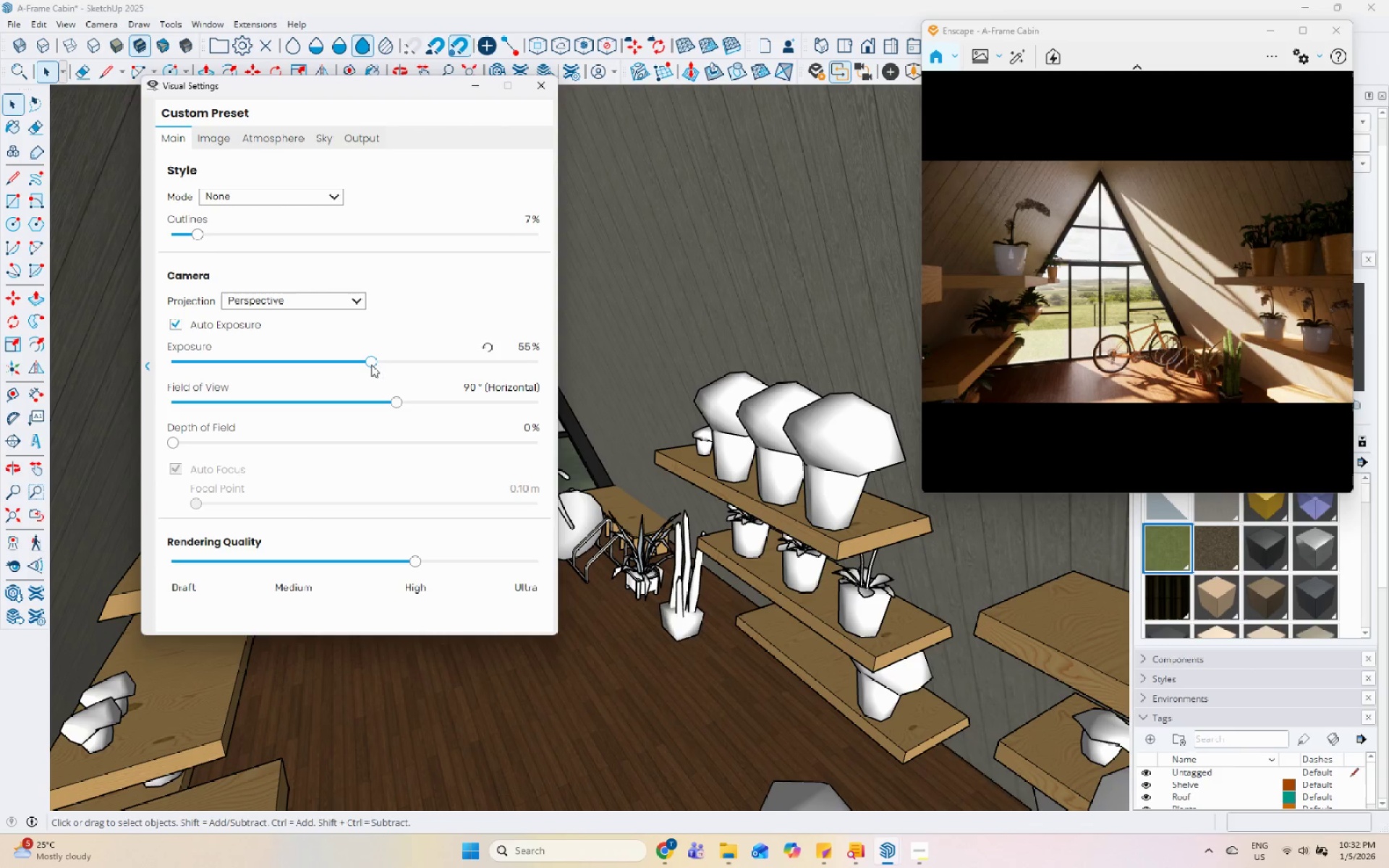 
left_click_drag(start_coordinate=[371, 365], to_coordinate=[384, 365])
 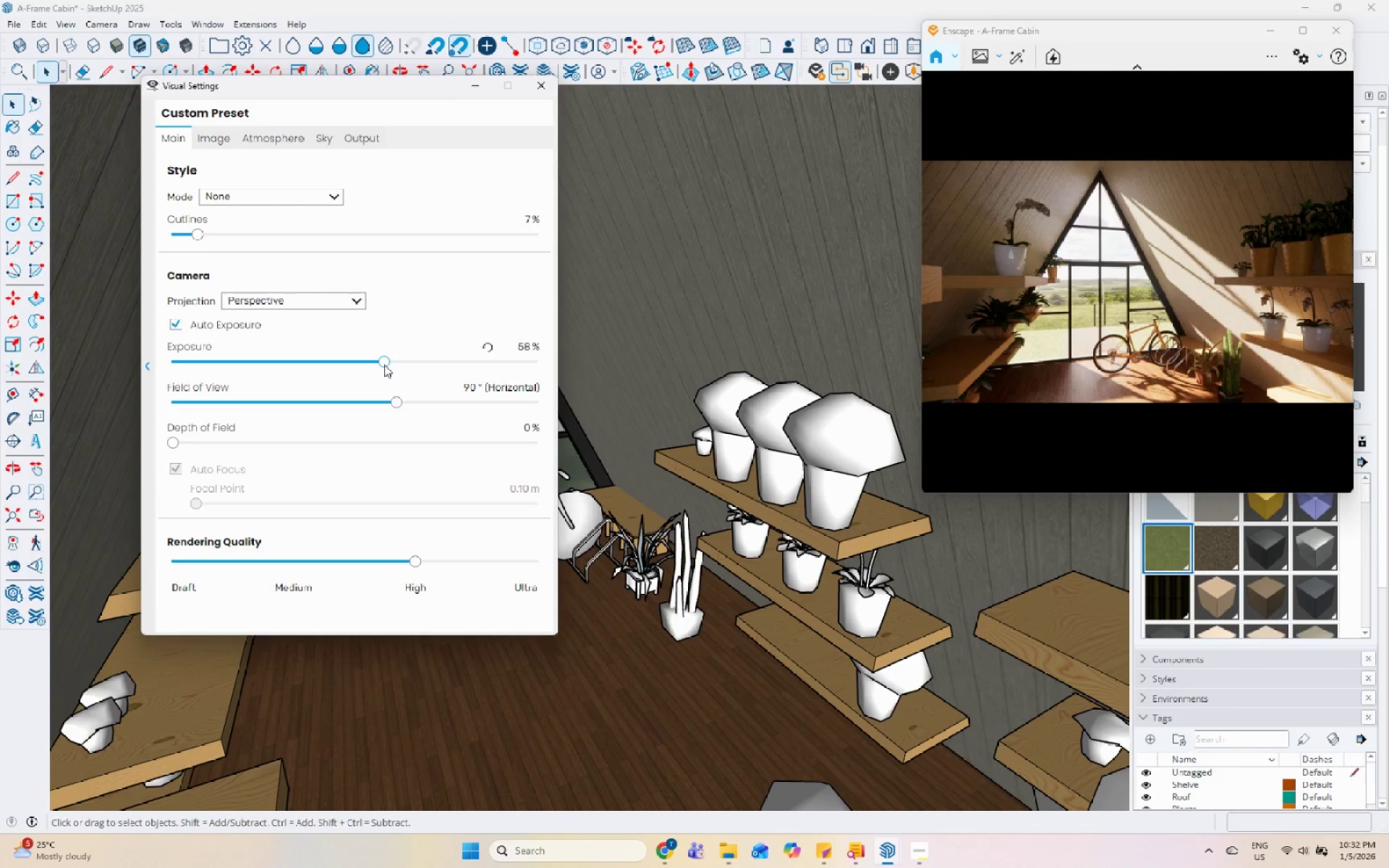 
left_click_drag(start_coordinate=[384, 365], to_coordinate=[401, 365])
 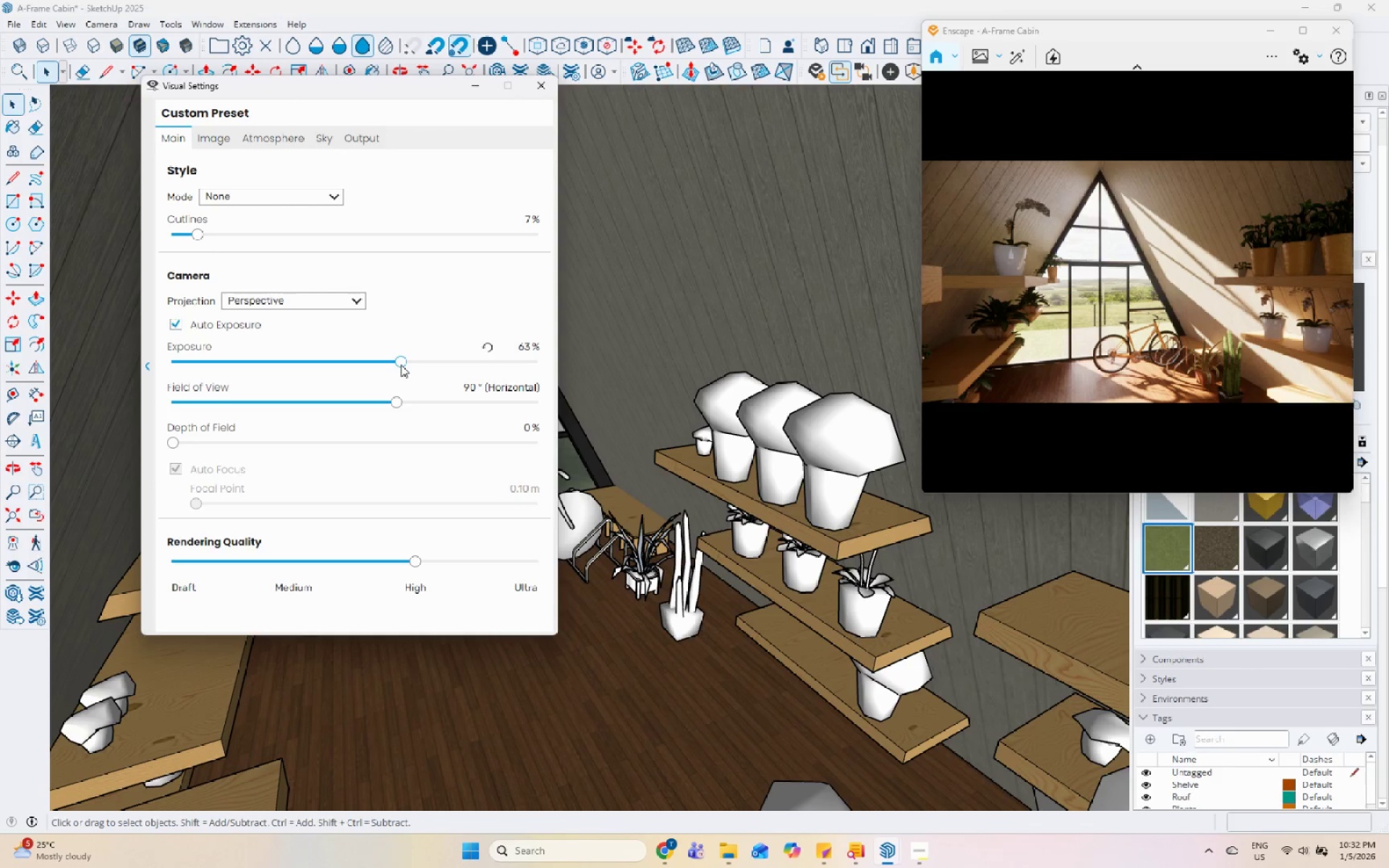 
left_click_drag(start_coordinate=[401, 365], to_coordinate=[407, 365])
 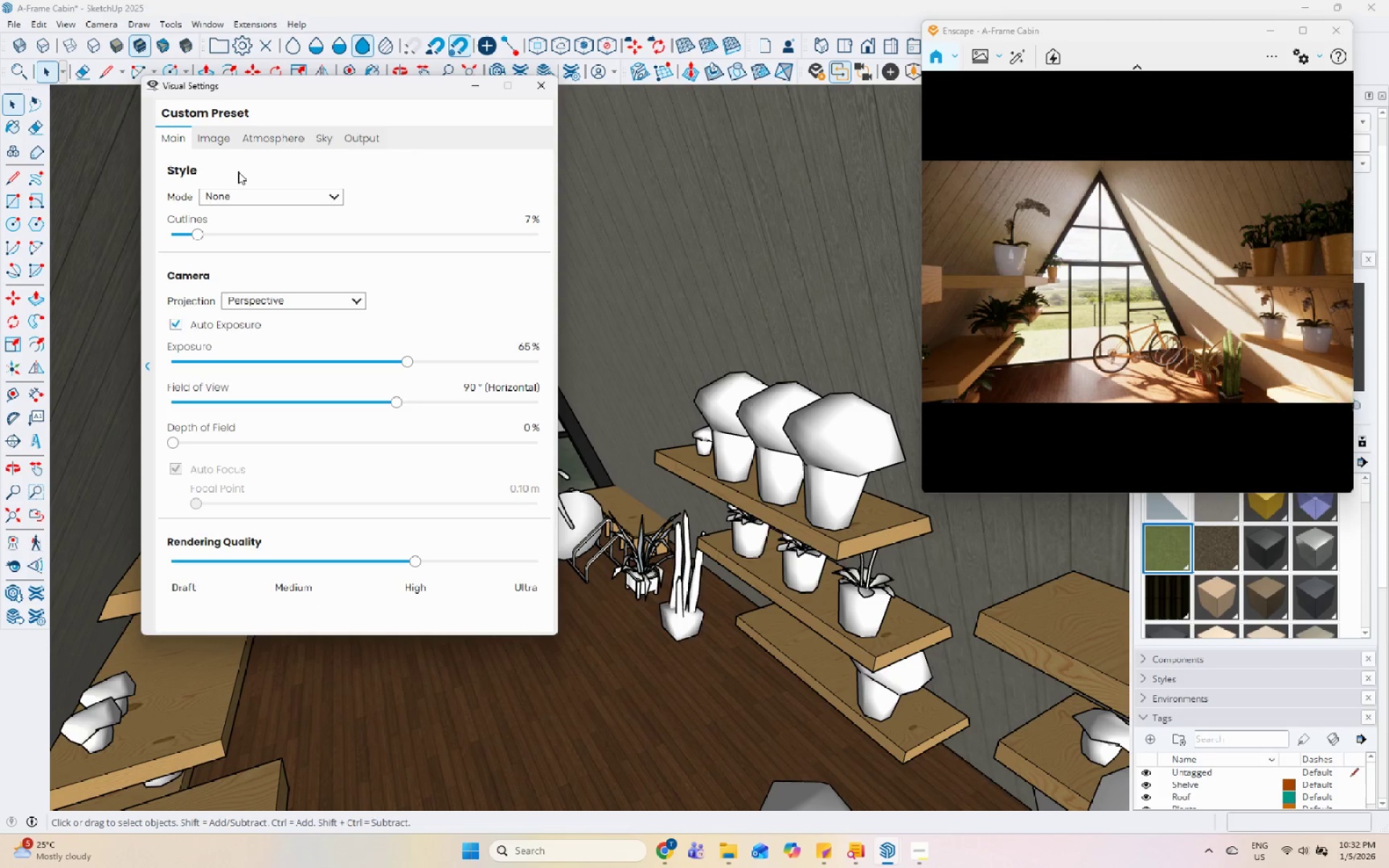 
left_click_drag(start_coordinate=[391, 398], to_coordinate=[380, 398])
 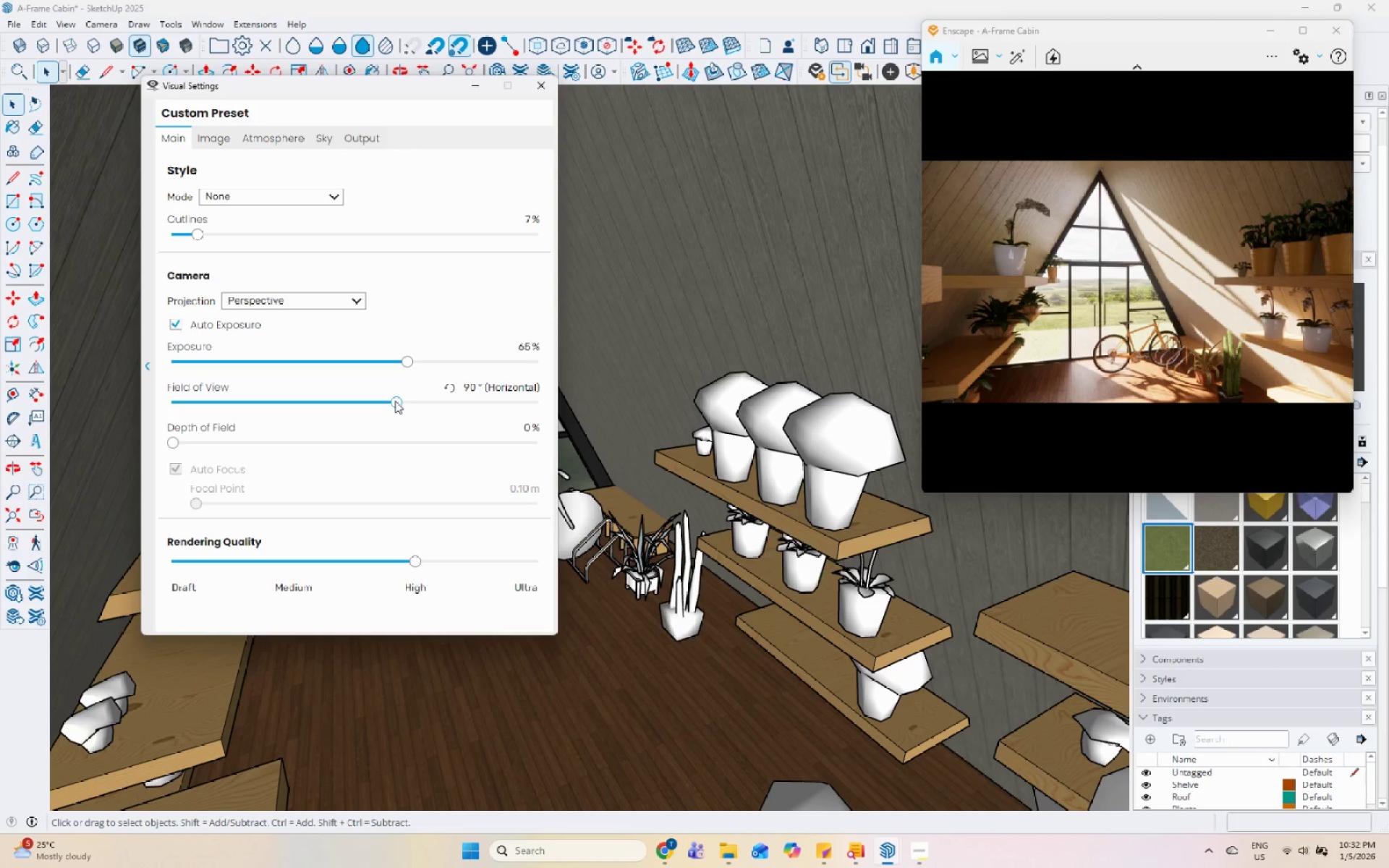 
left_click_drag(start_coordinate=[395, 401], to_coordinate=[437, 414])
 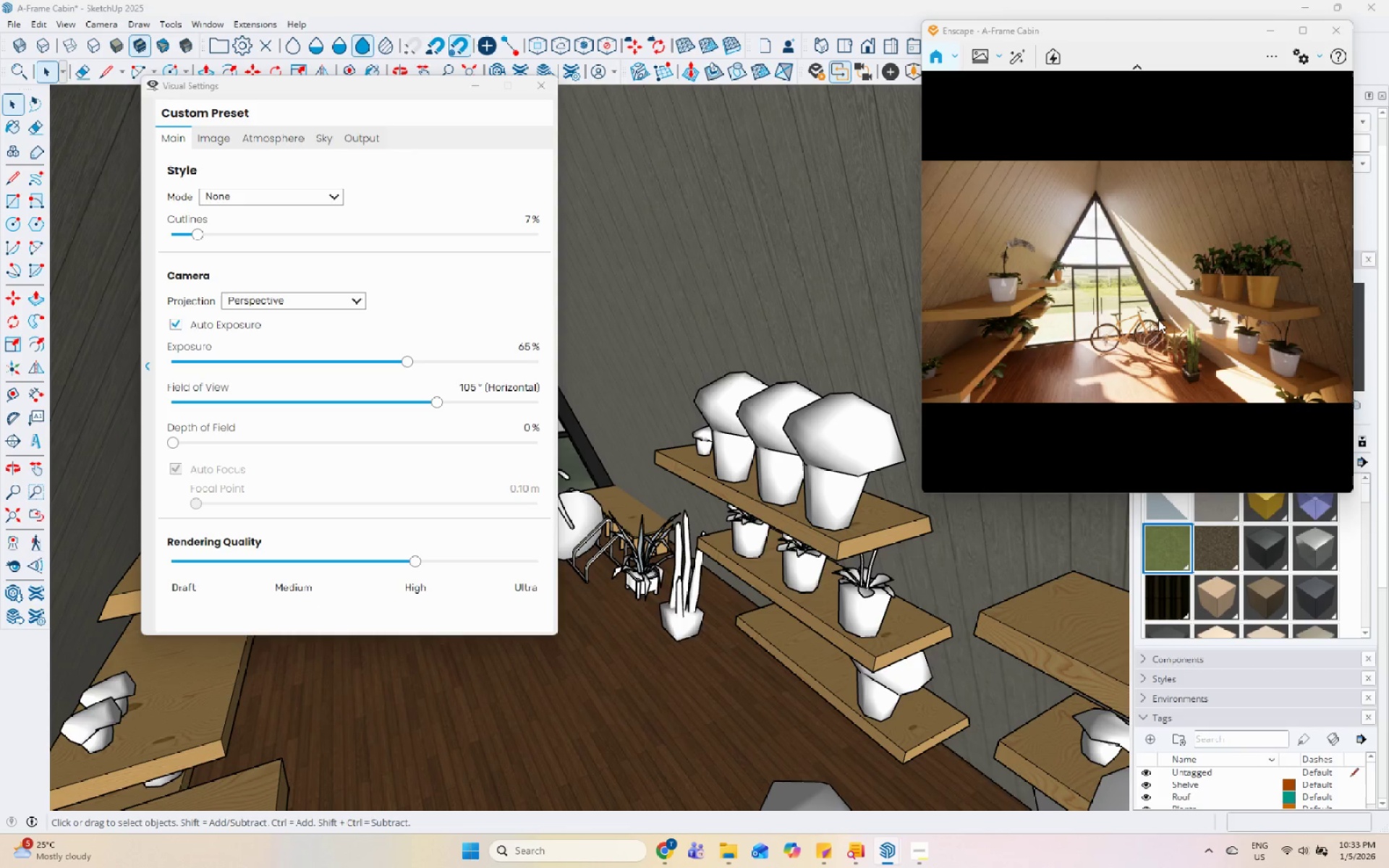 
wait(12.17)
 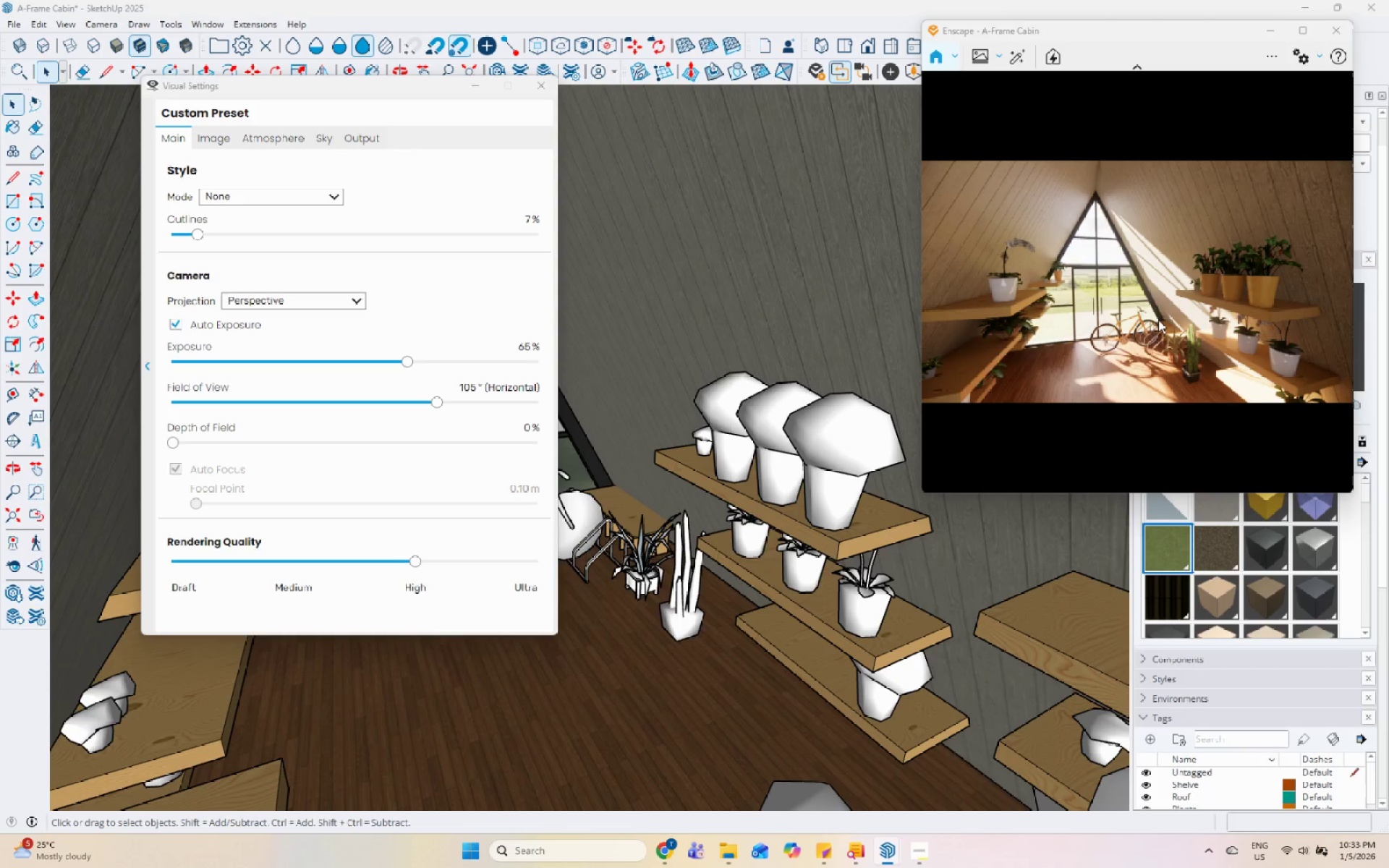 
left_click([224, 136])
 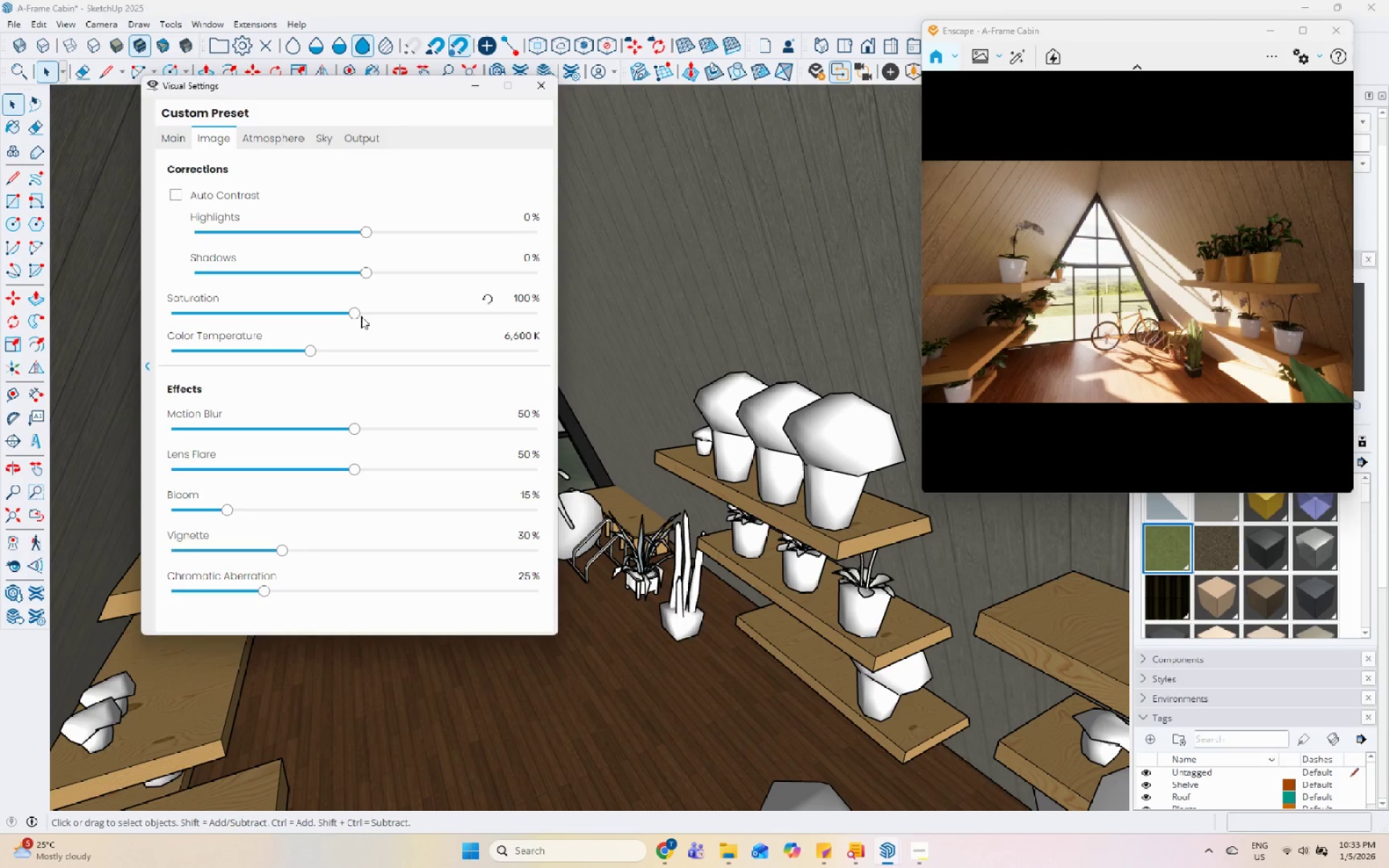 
left_click_drag(start_coordinate=[354, 313], to_coordinate=[362, 318])
 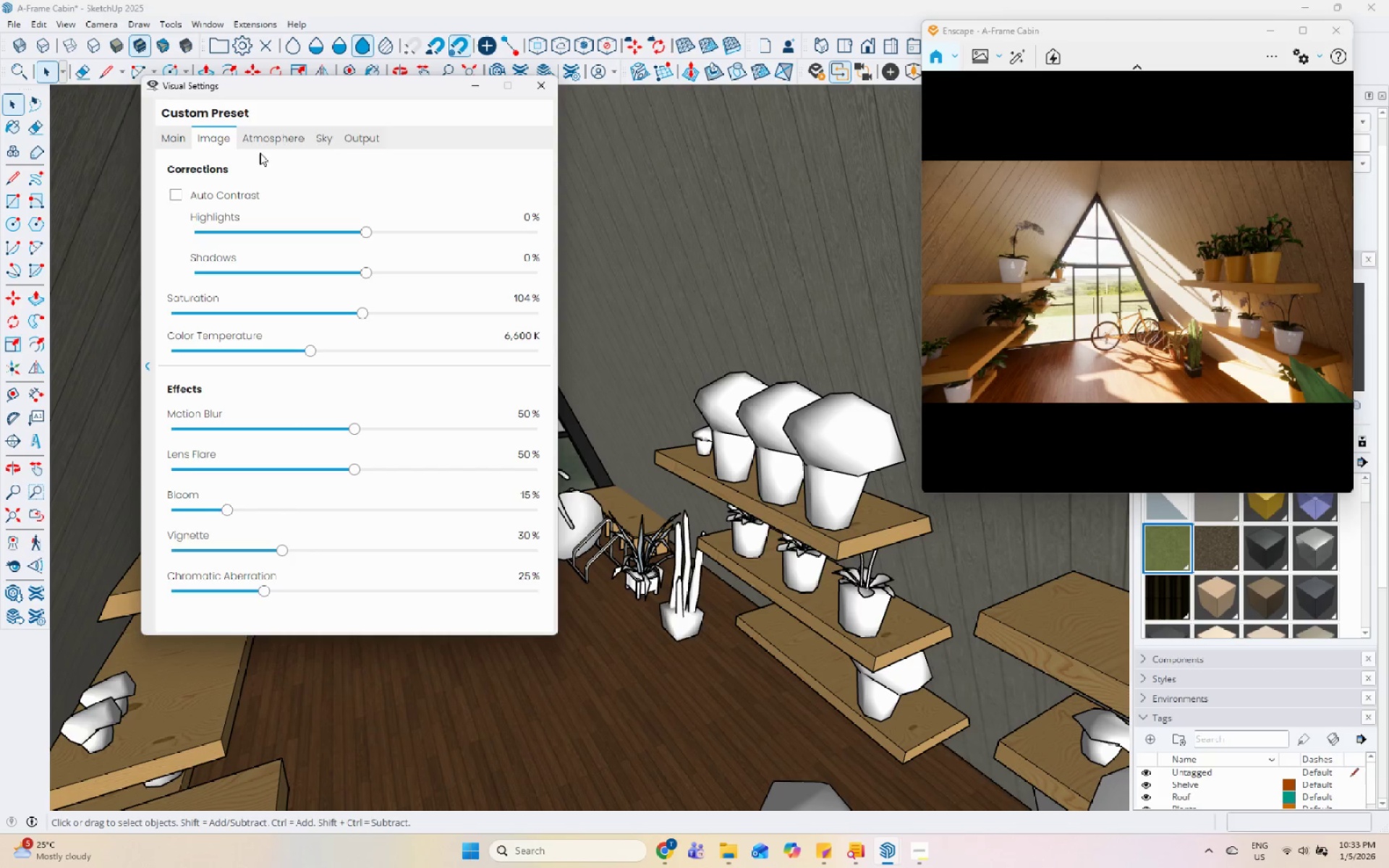 
left_click([261, 143])
 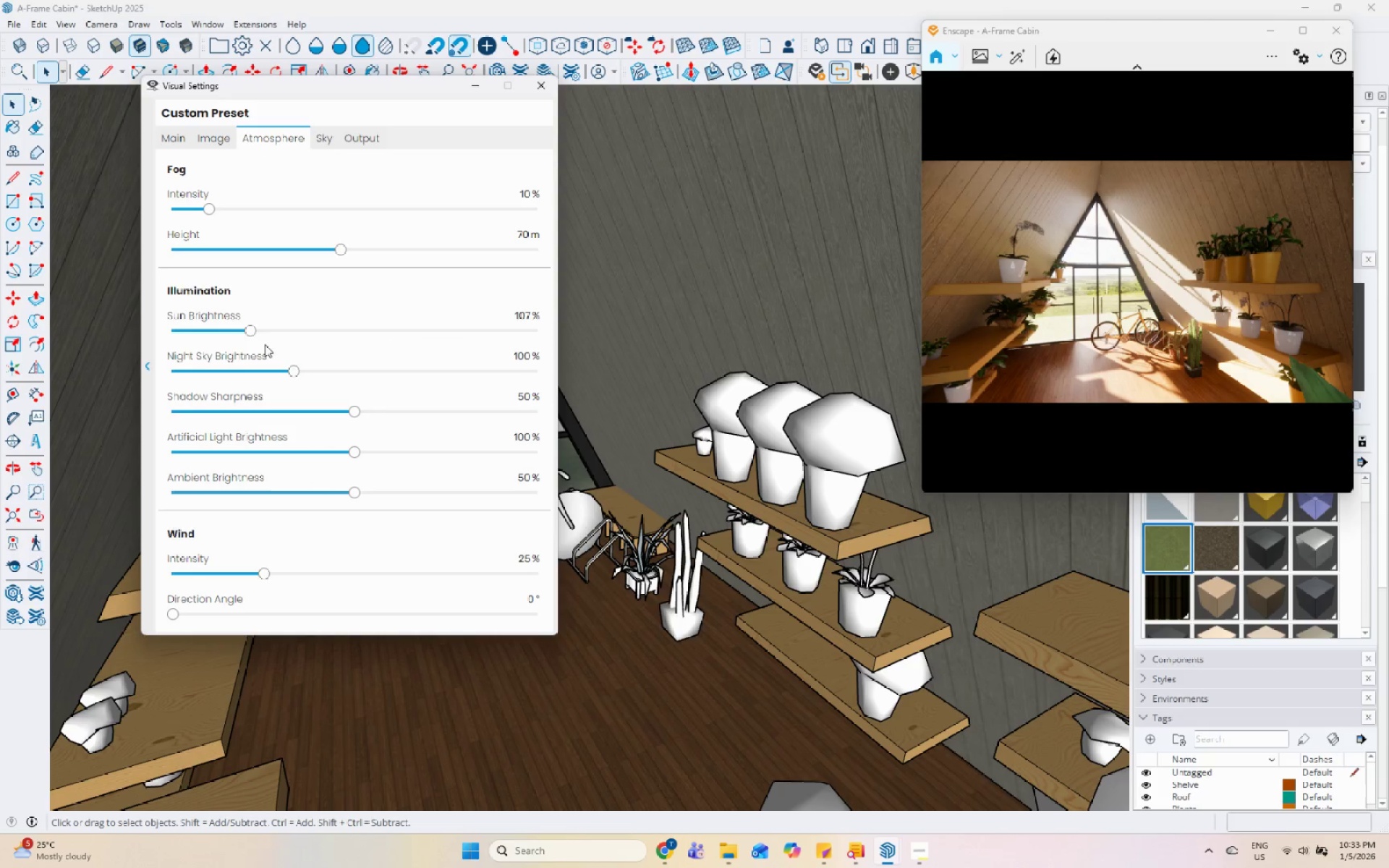 
left_click_drag(start_coordinate=[252, 331], to_coordinate=[186, 334])
 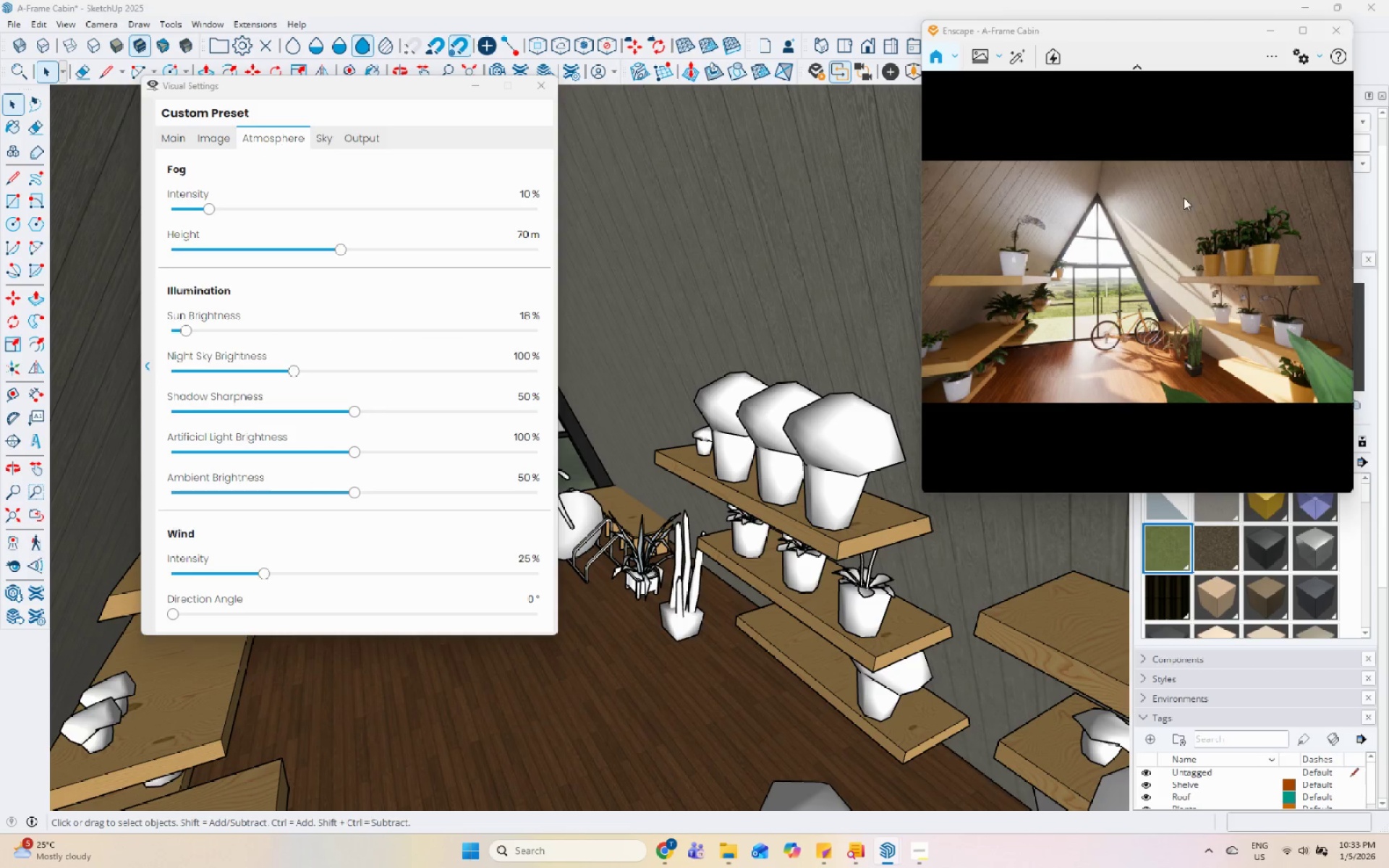 
left_click([985, 59])
 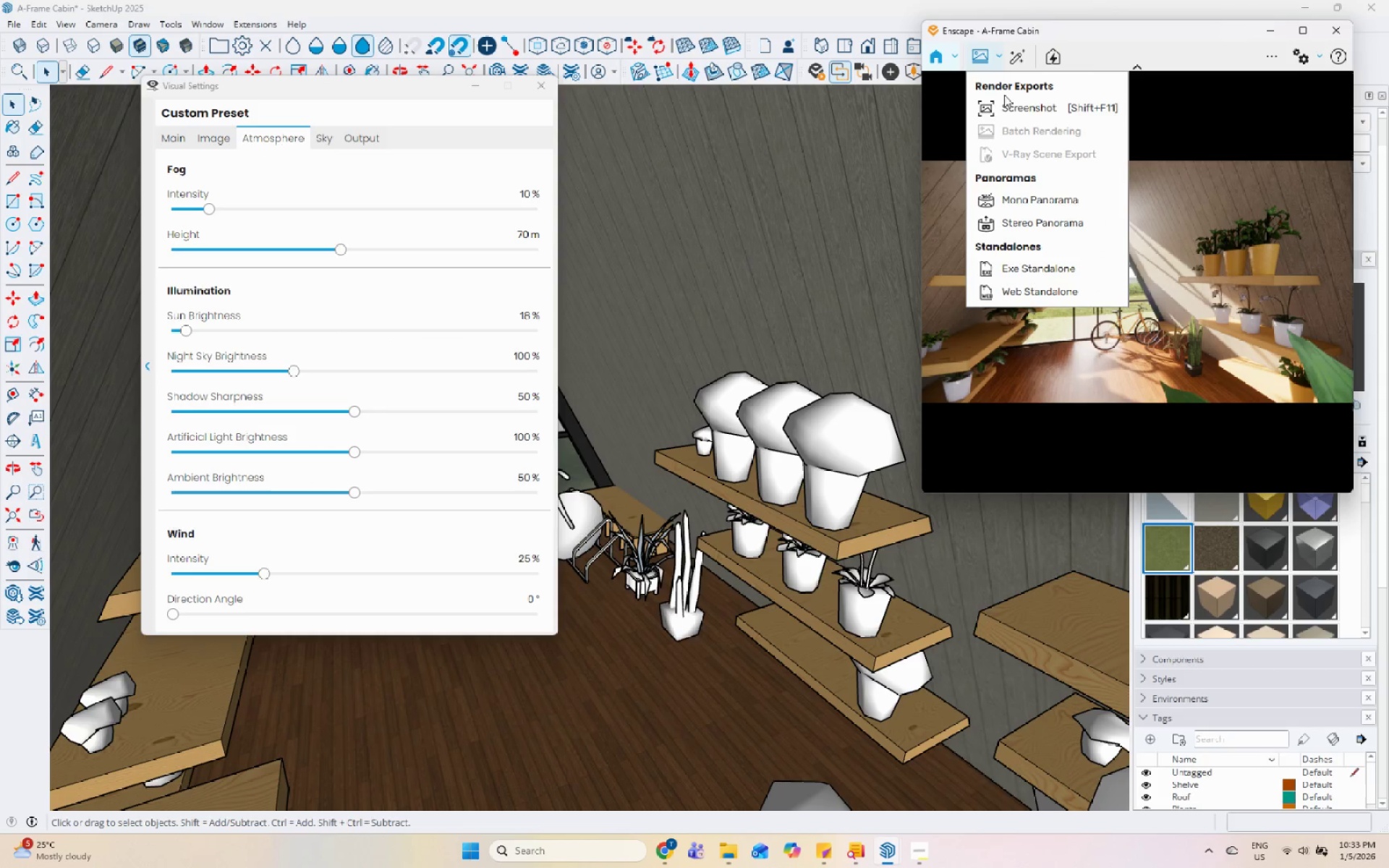 
left_click([1008, 105])
 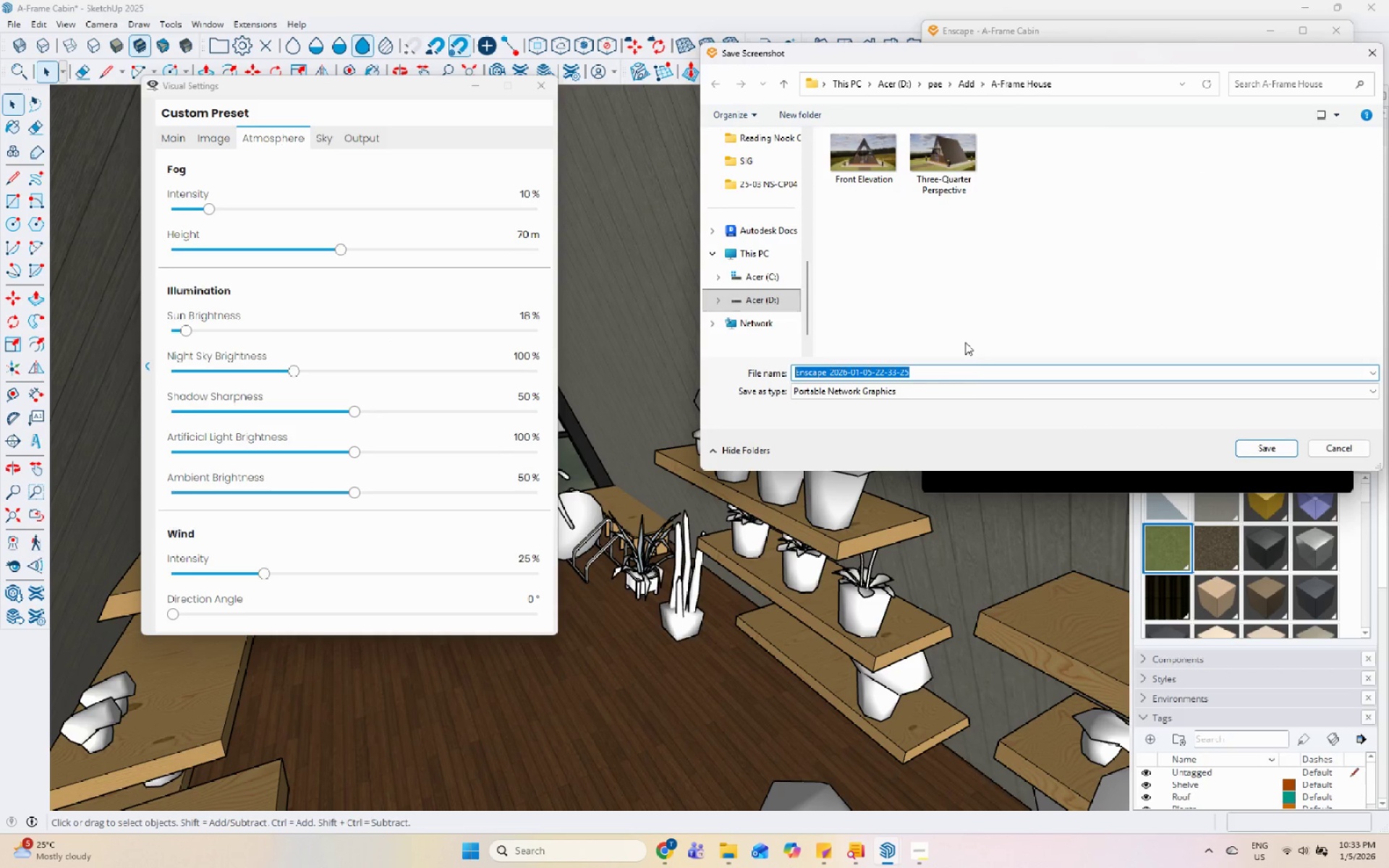 
type(Interior )
 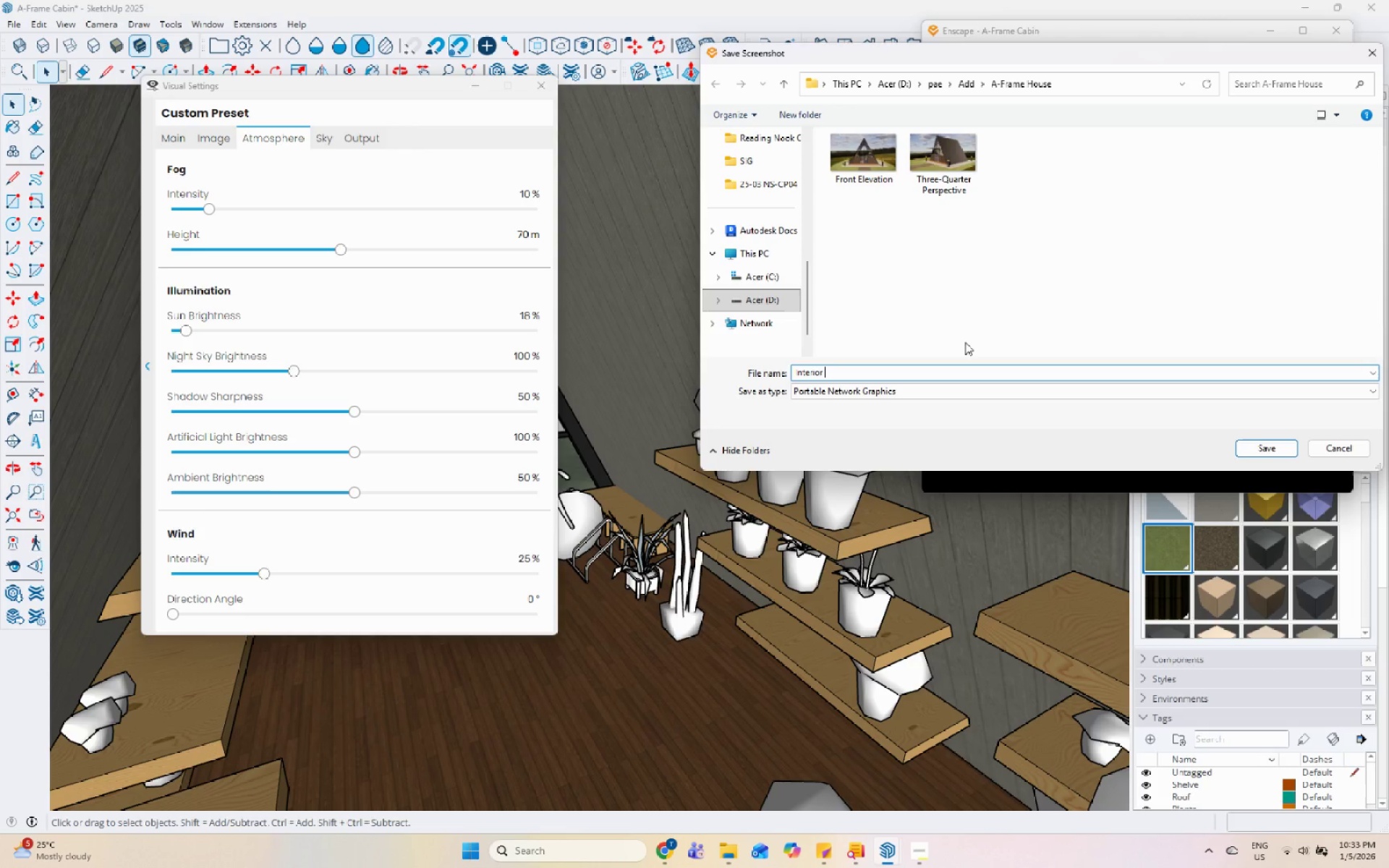 
hold_key(key=ShiftLeft, duration=1.5)
 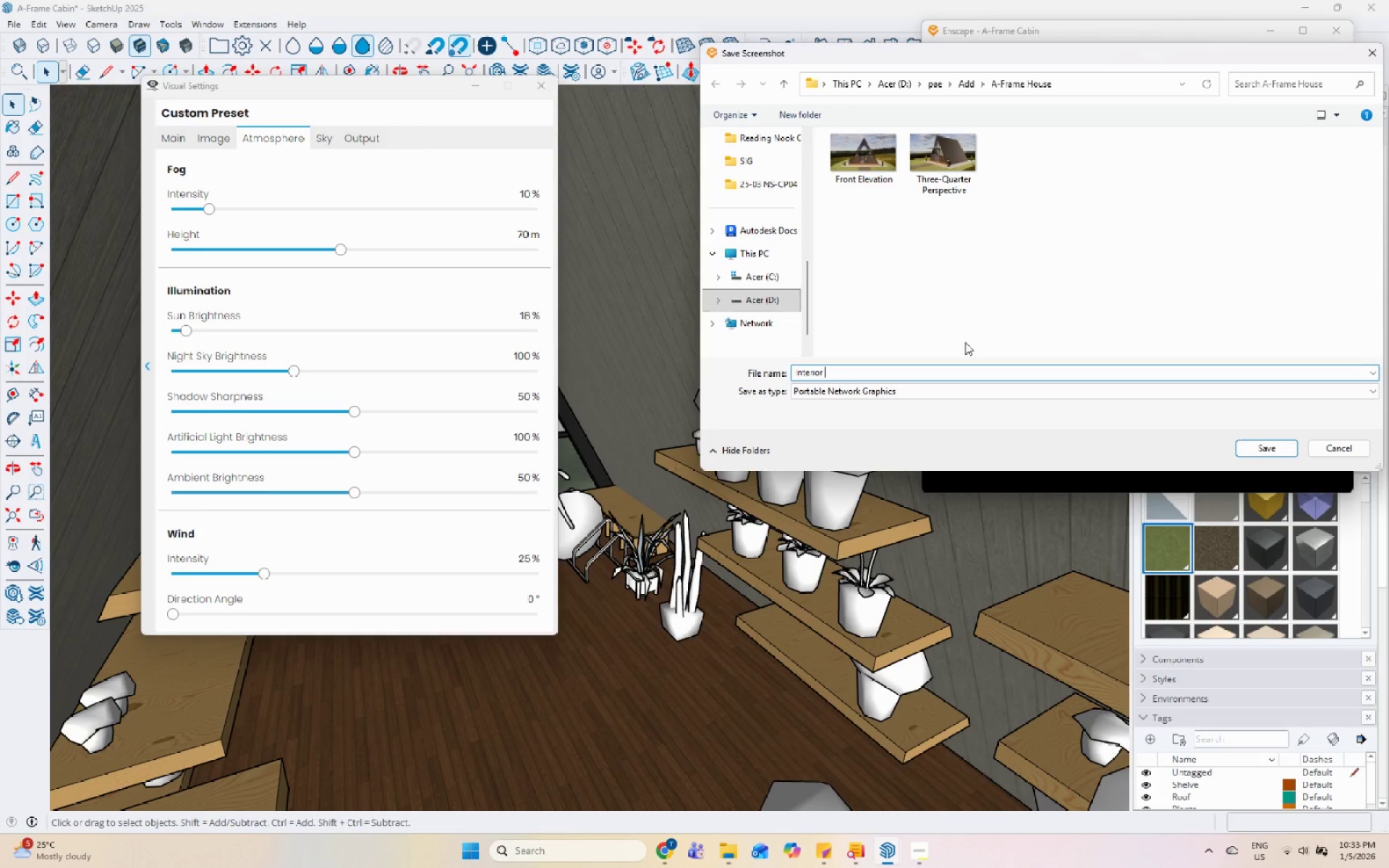 
type(Perspective)
 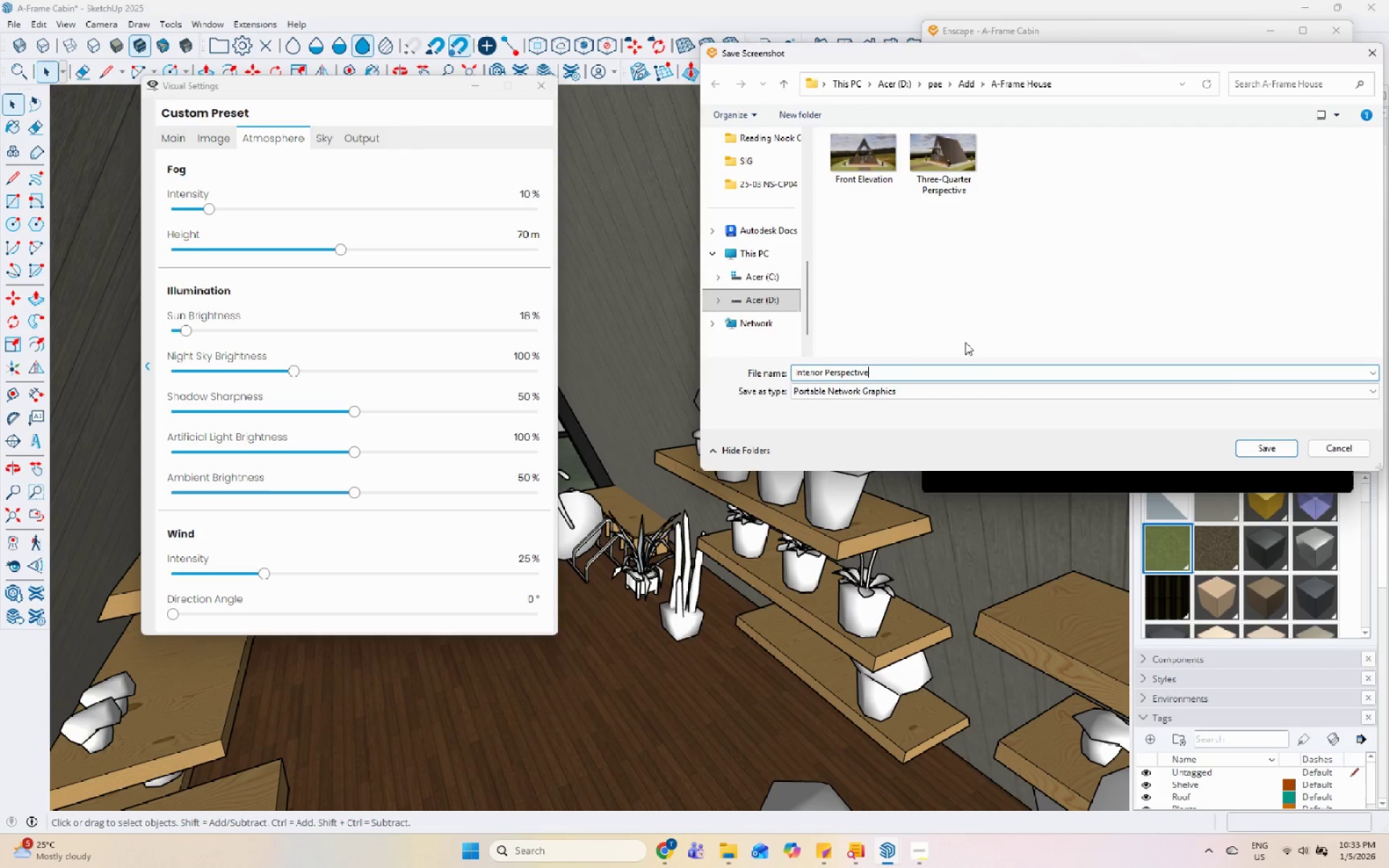 
key(Enter)
 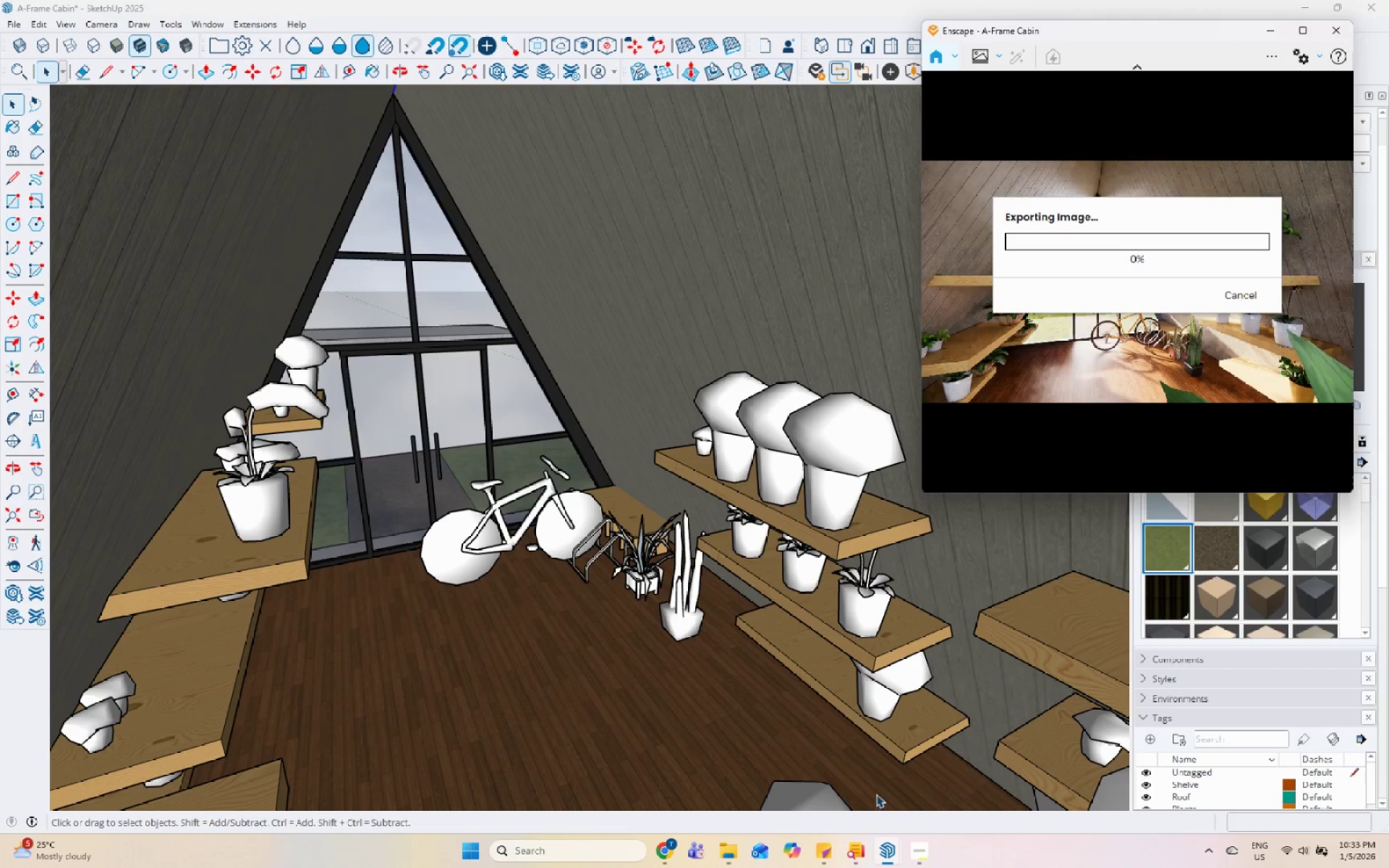 
left_click([914, 842])